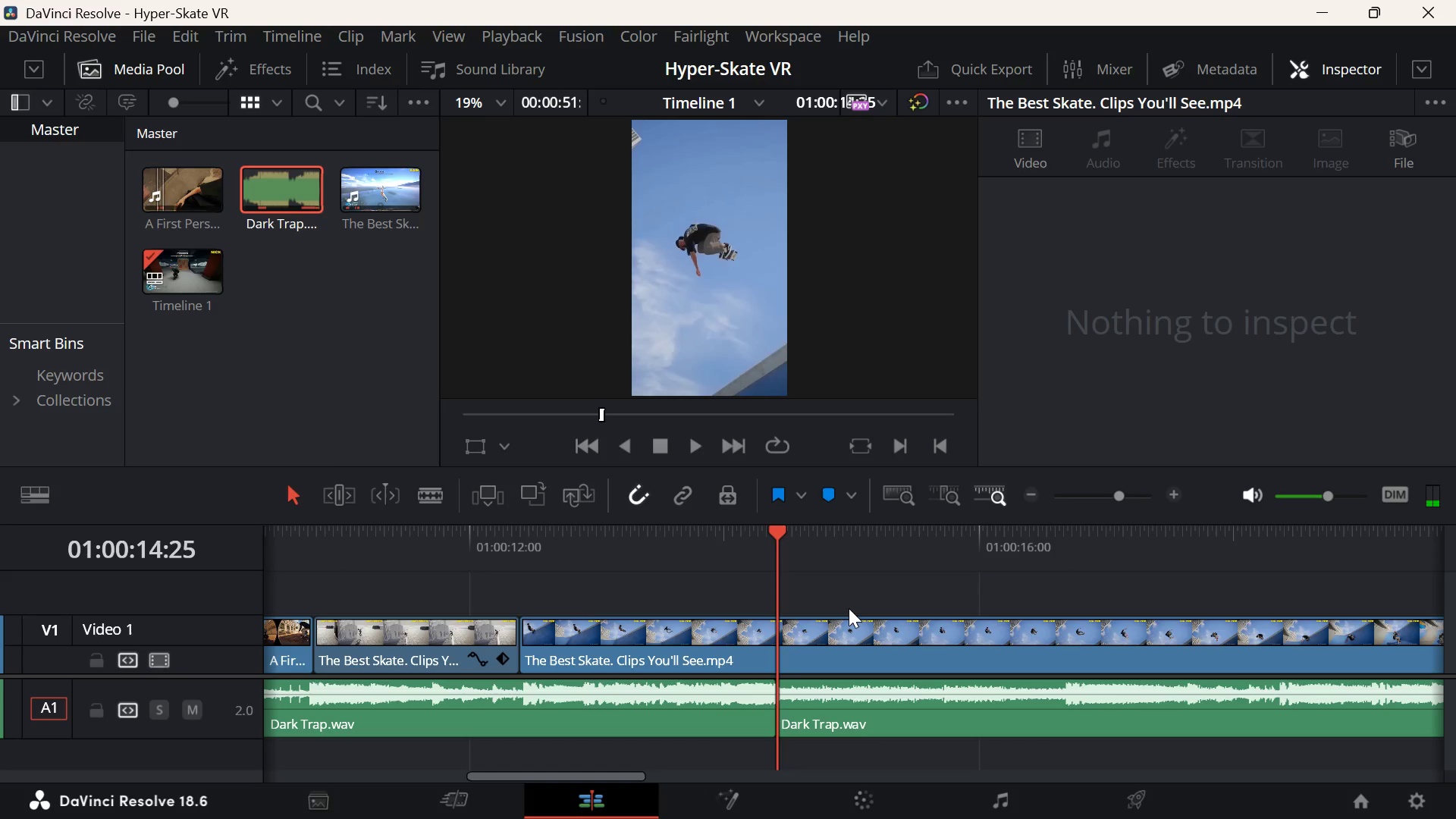 
left_click([872, 555])
 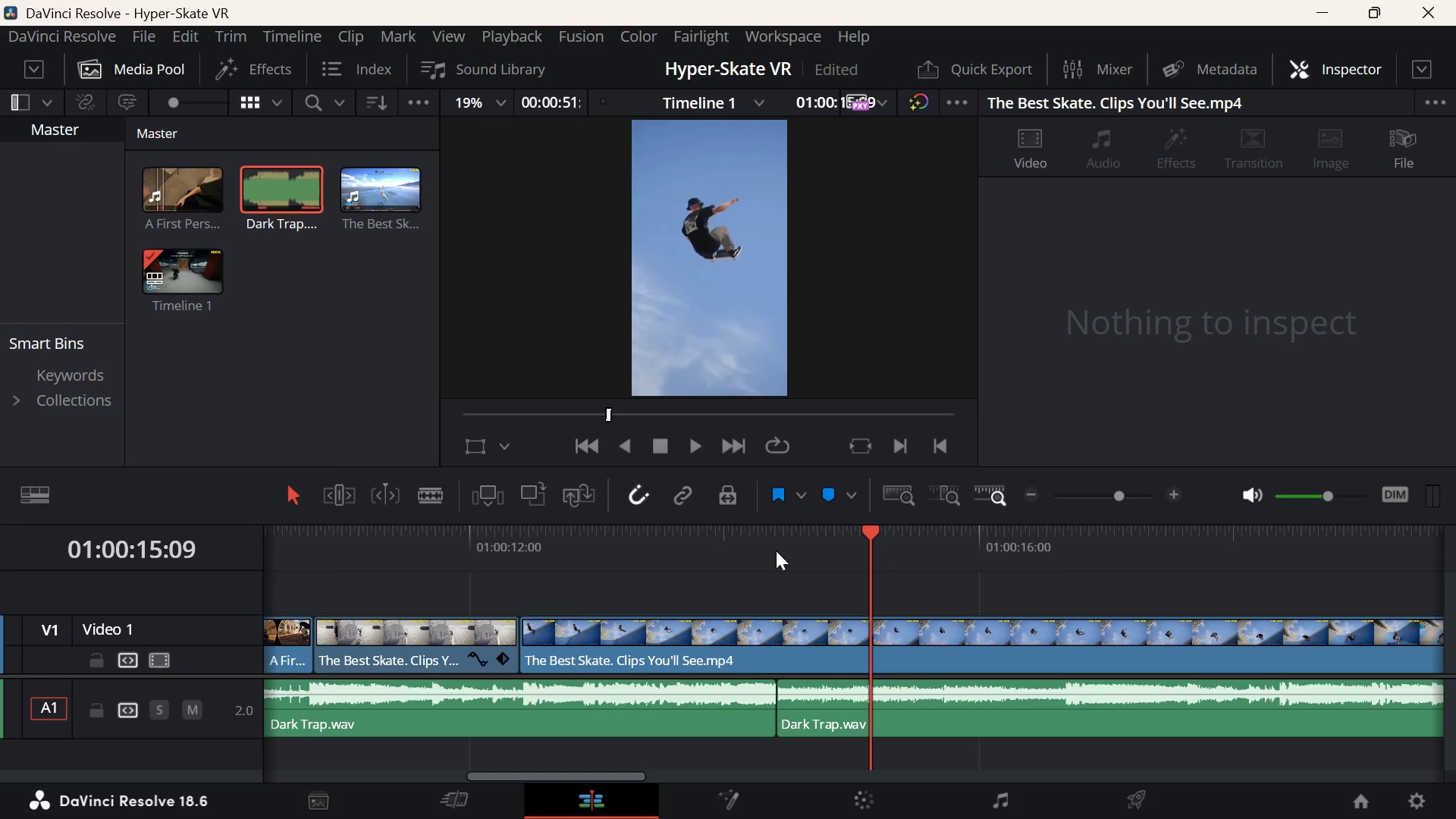 
wait(39.94)
 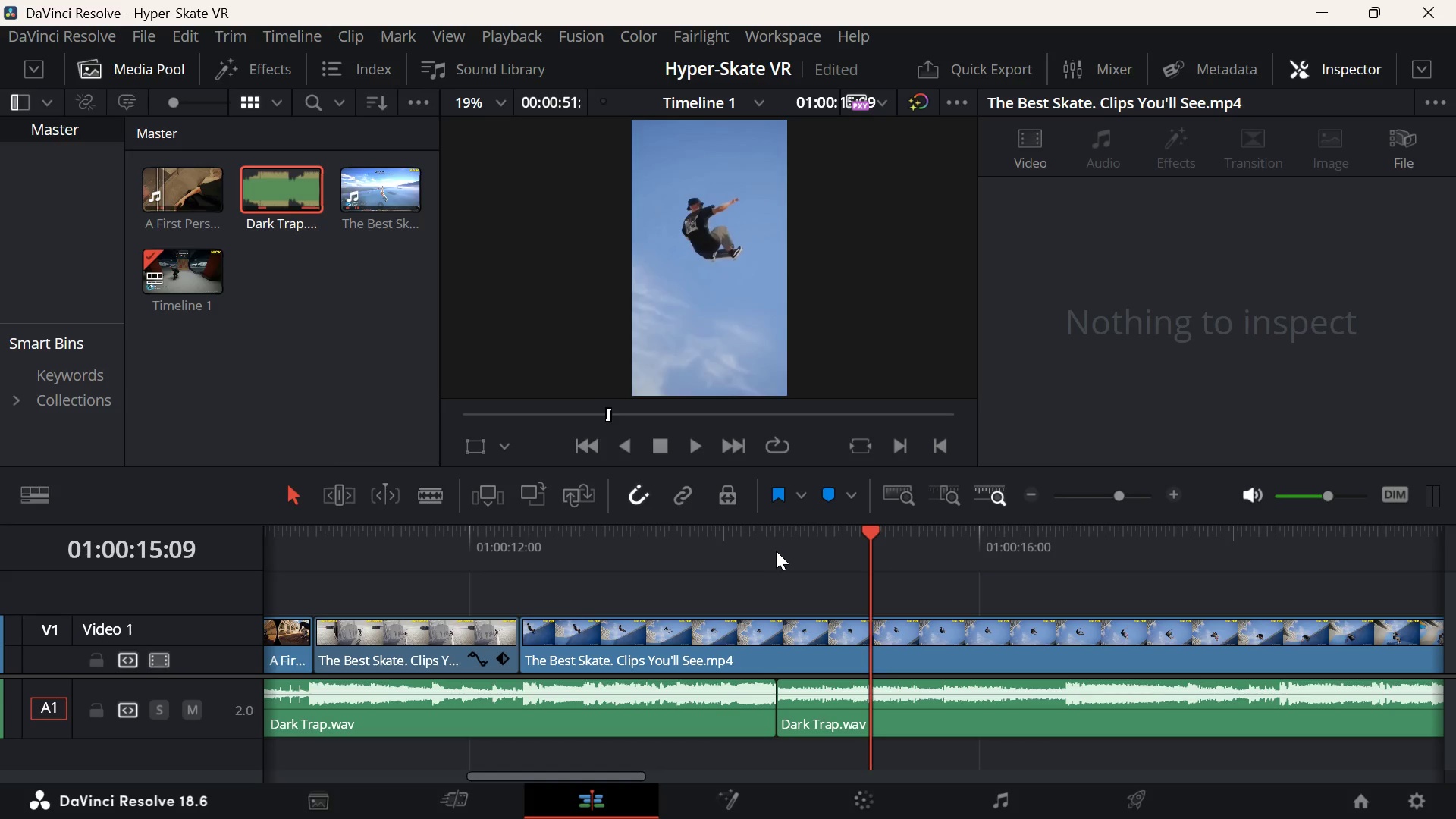 
left_click([489, 555])
 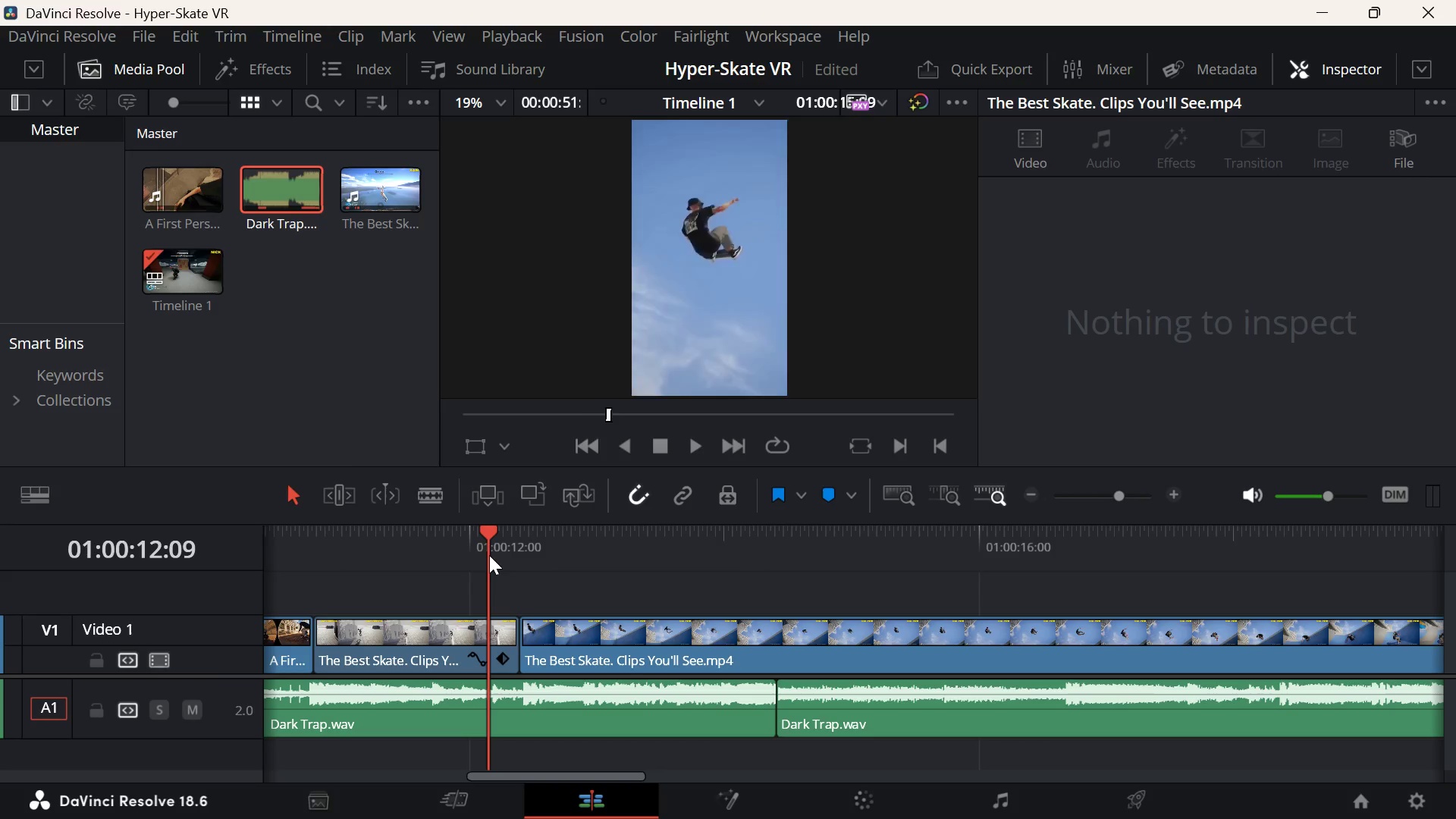 
key(Space)
 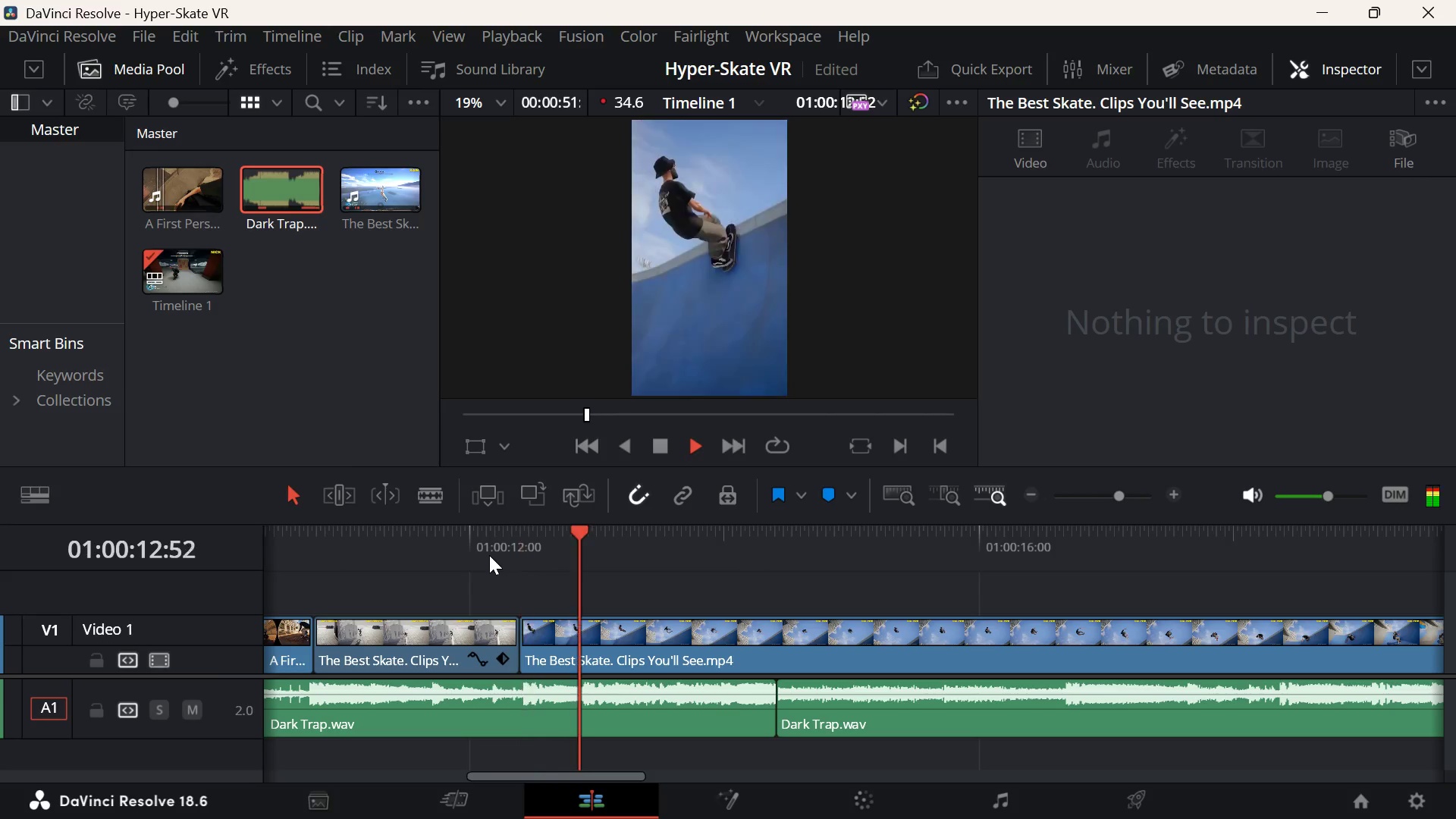 
key(Space)
 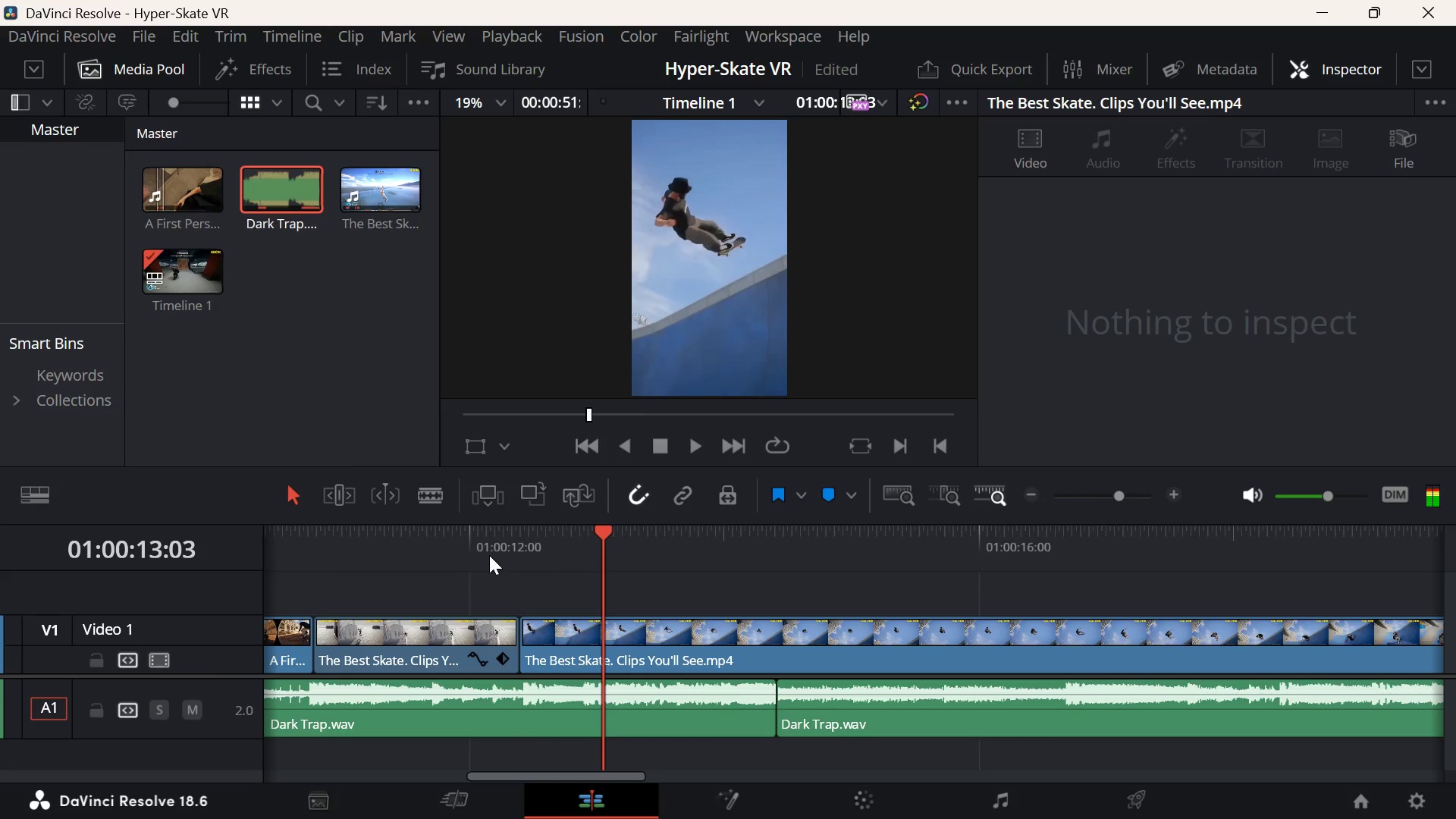 
key(Space)
 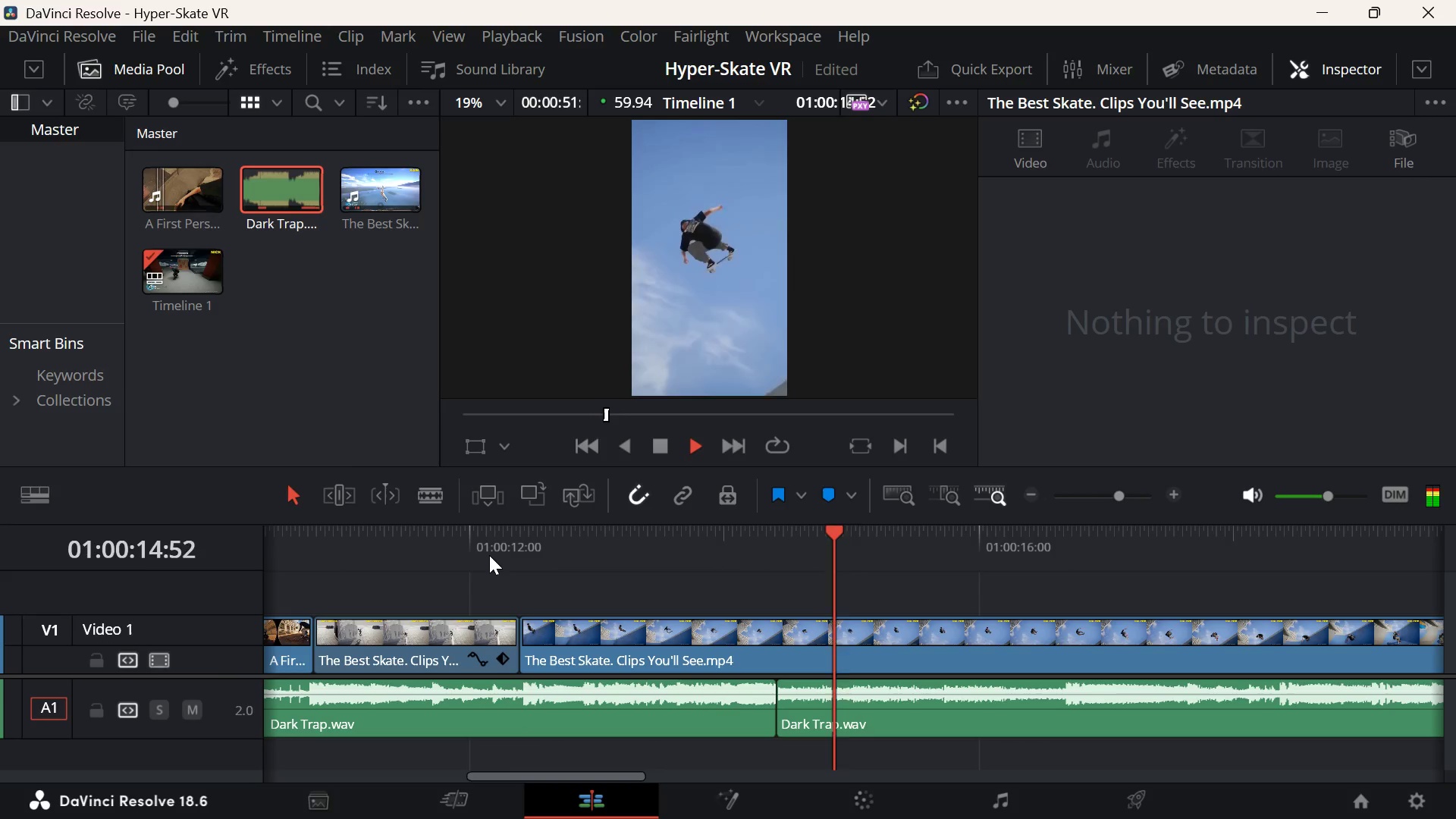 
key(Space)
 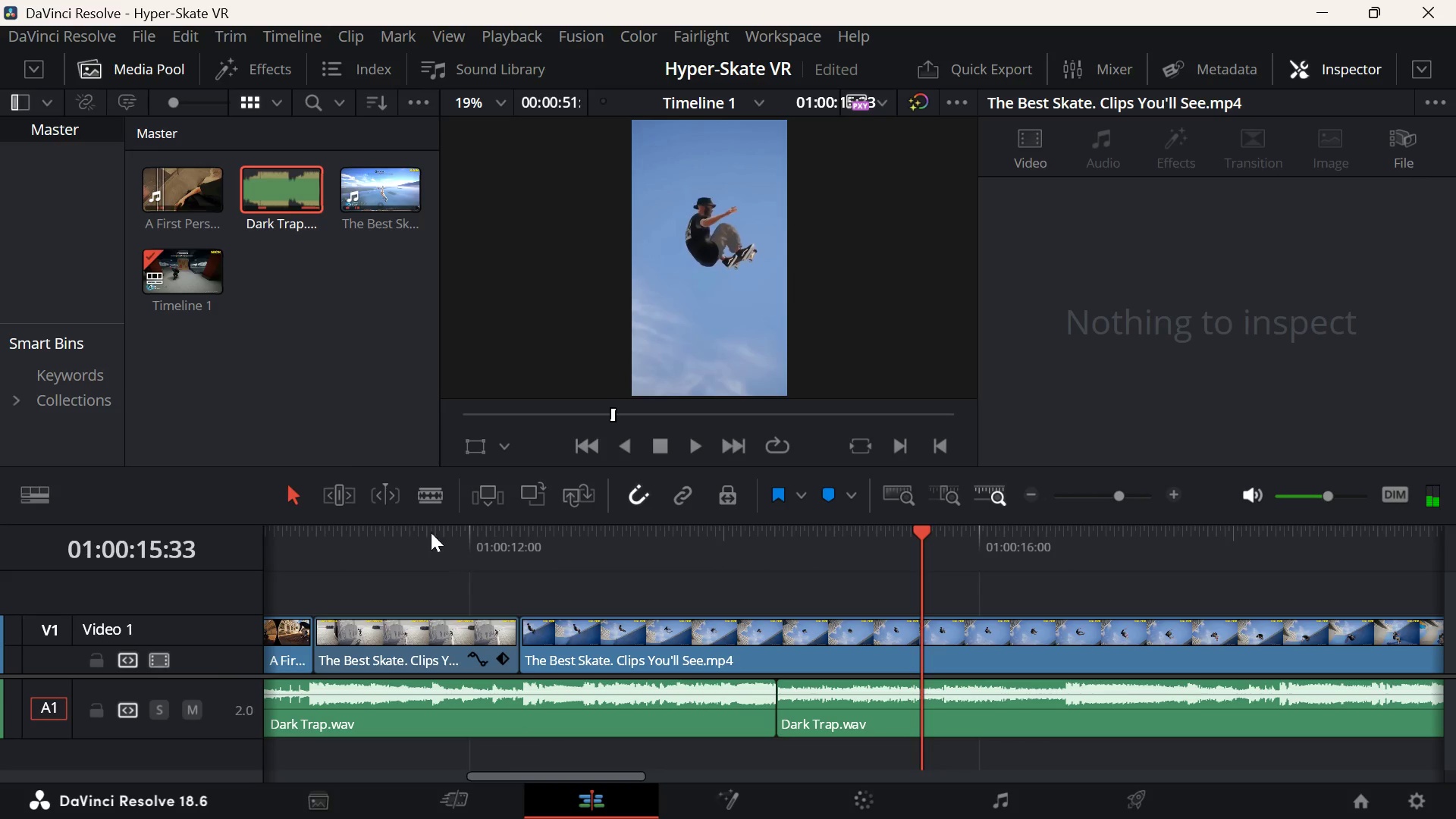 
left_click([434, 551])
 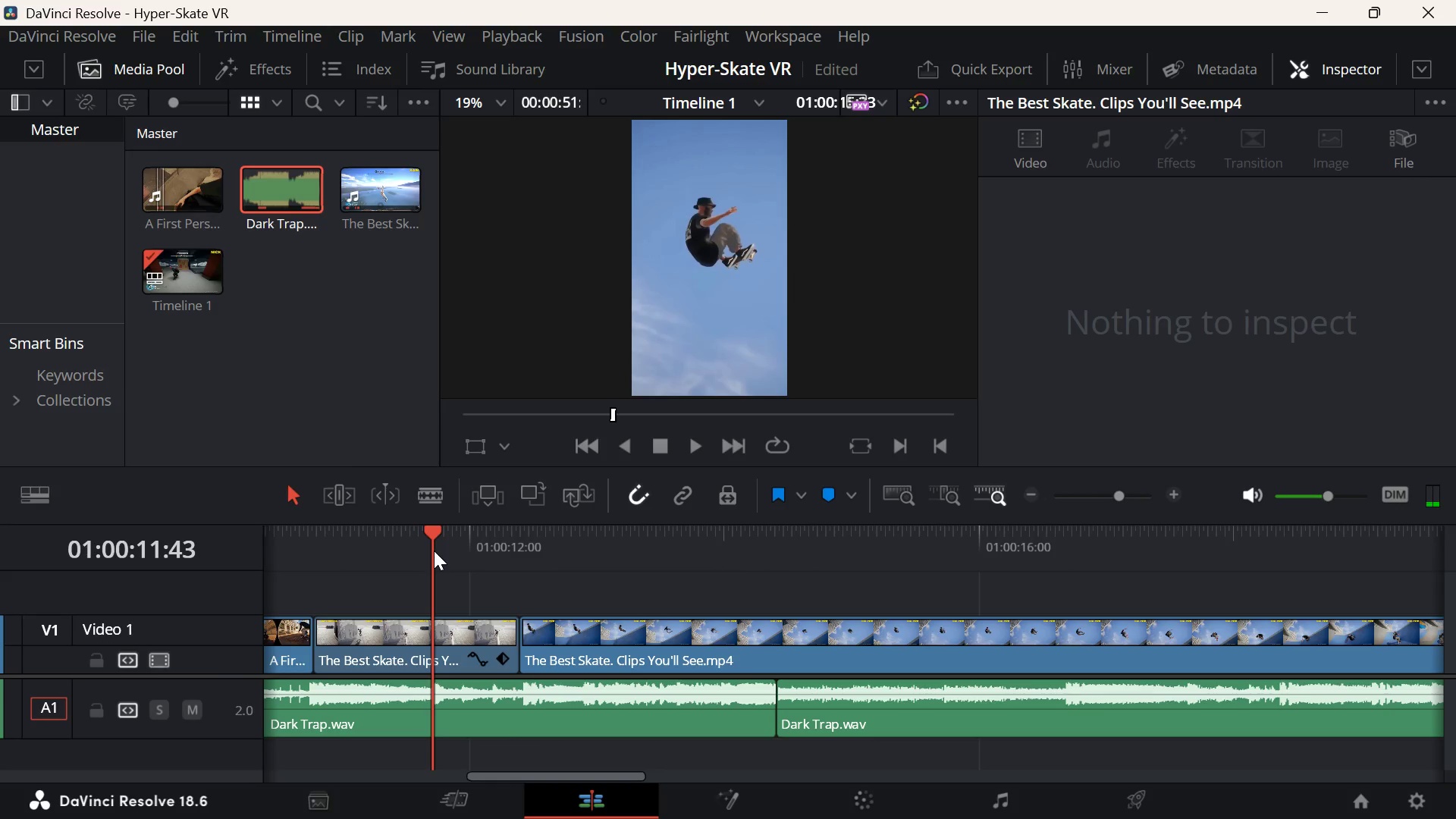 
key(Space)
 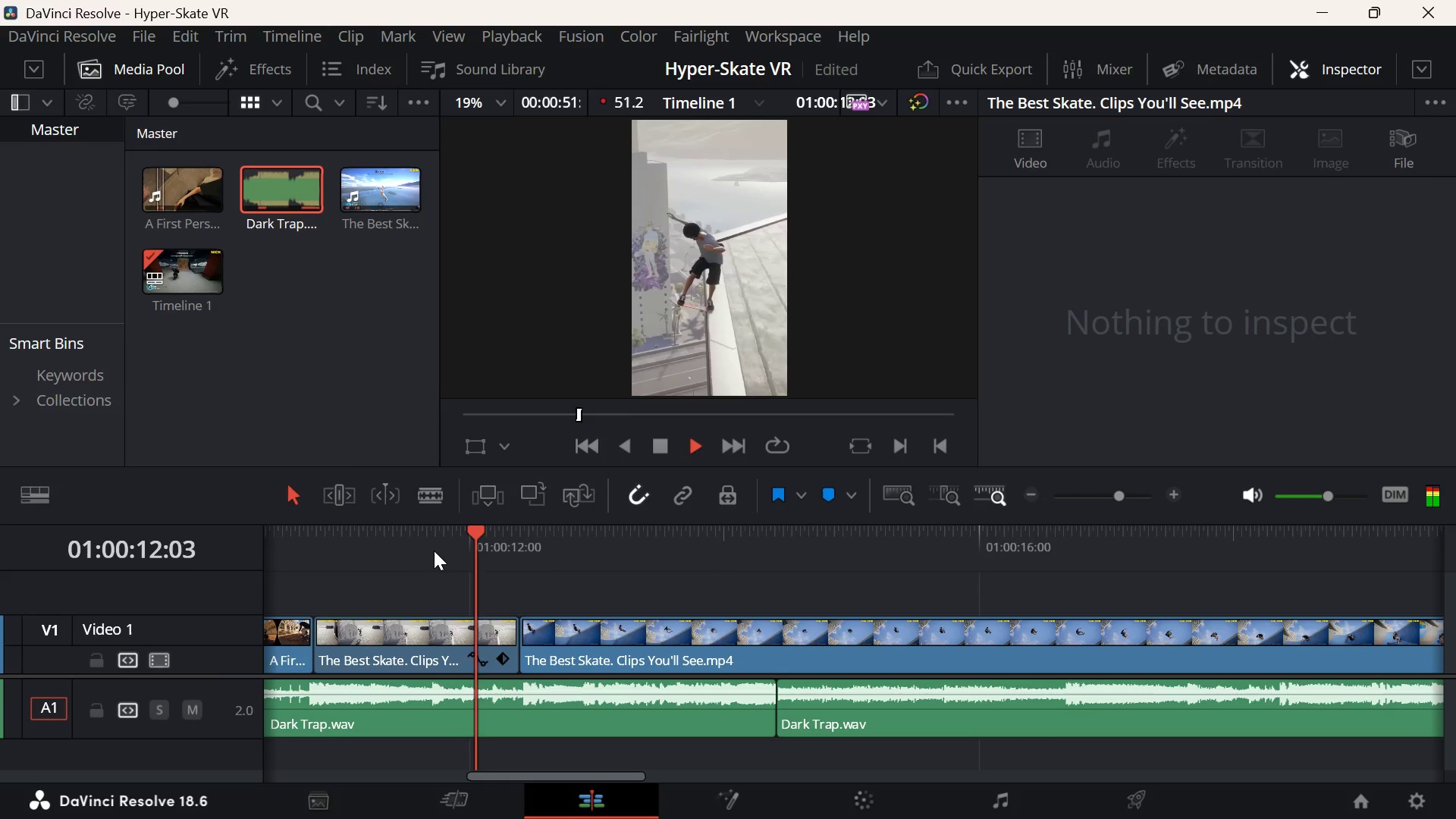 
key(Space)
 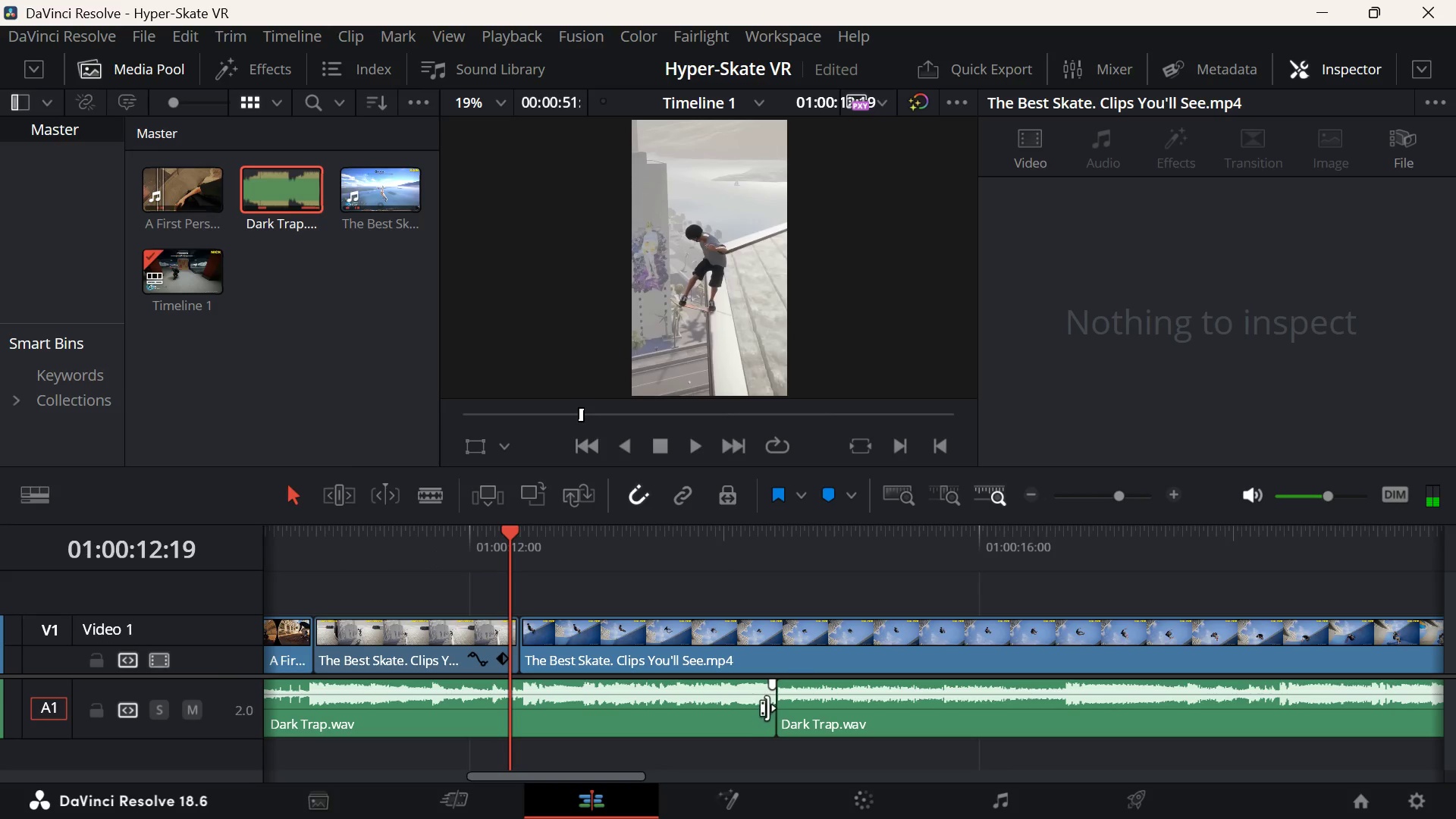 
left_click_drag(start_coordinate=[767, 707], to_coordinate=[521, 704])
 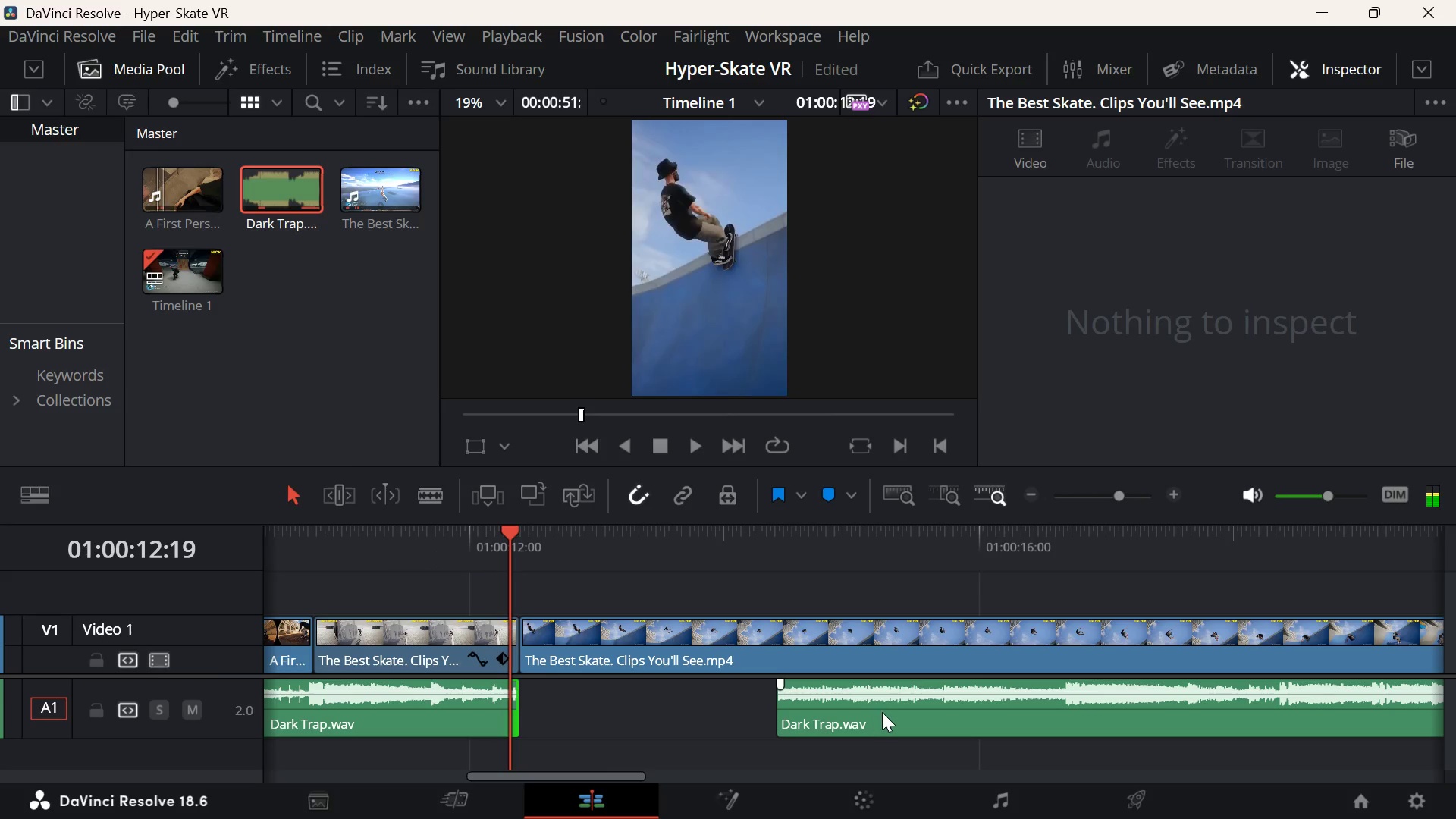 
left_click_drag(start_coordinate=[883, 714], to_coordinate=[633, 721])
 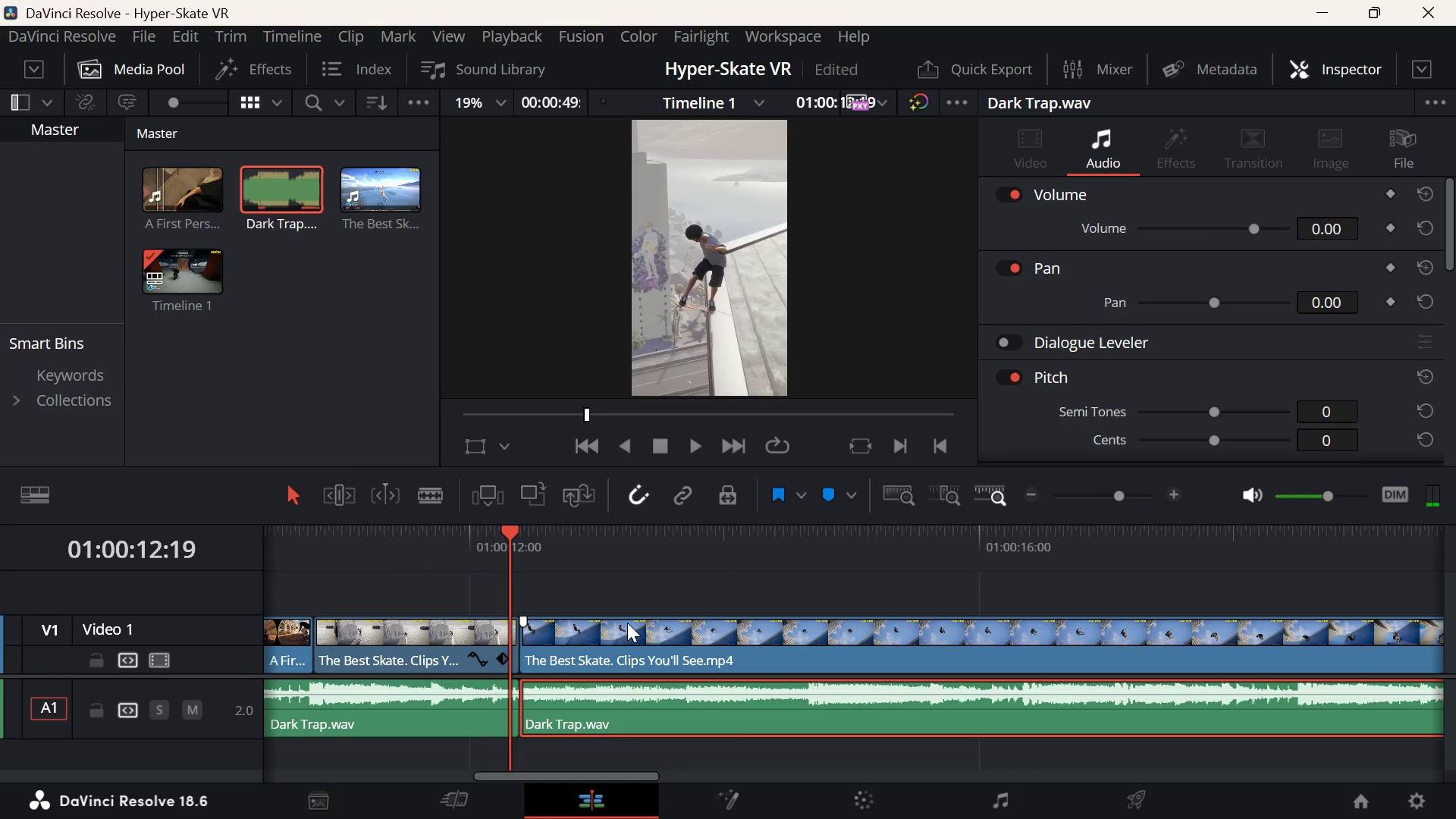 
key(Space)
 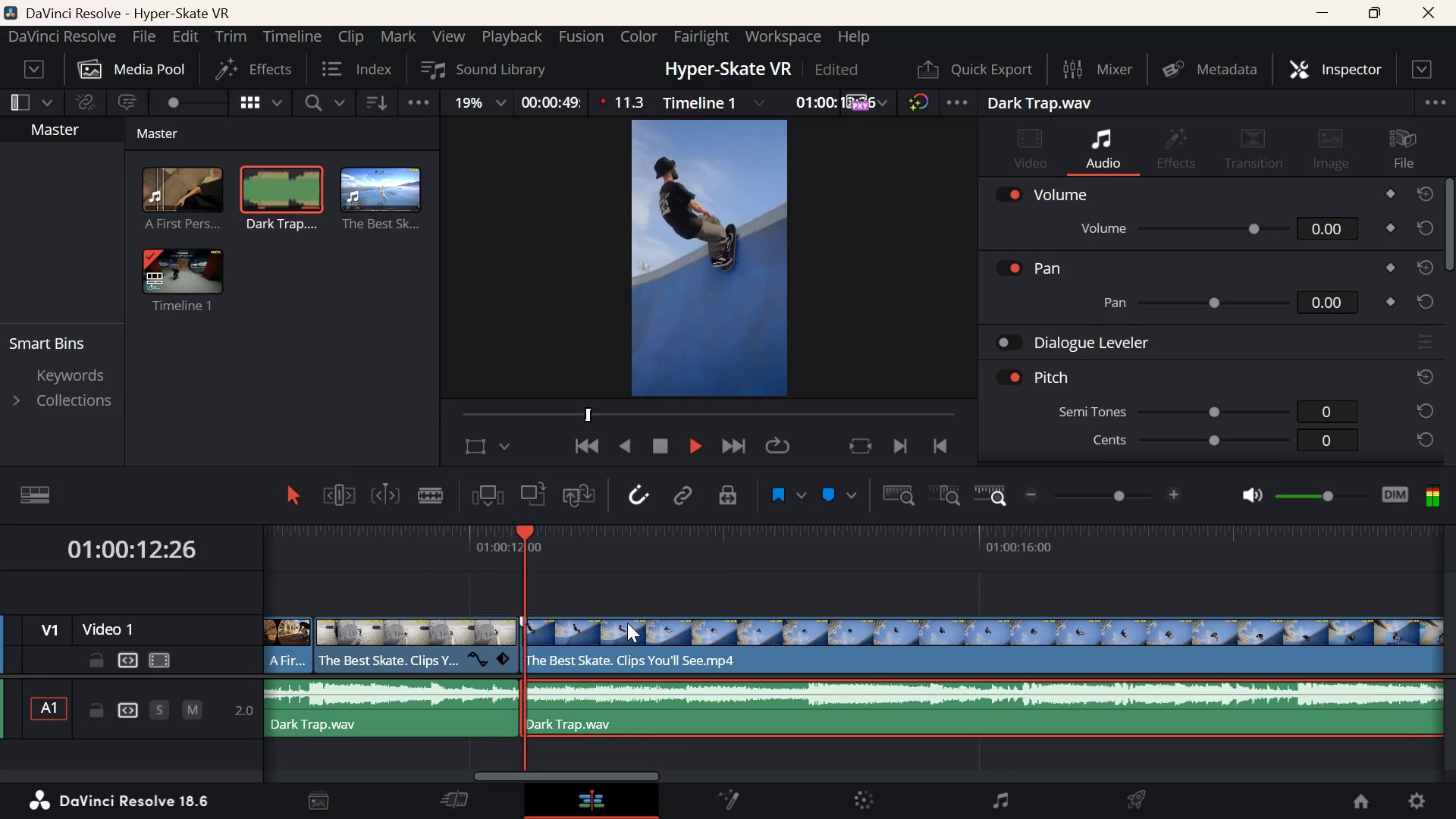 
key(Space)
 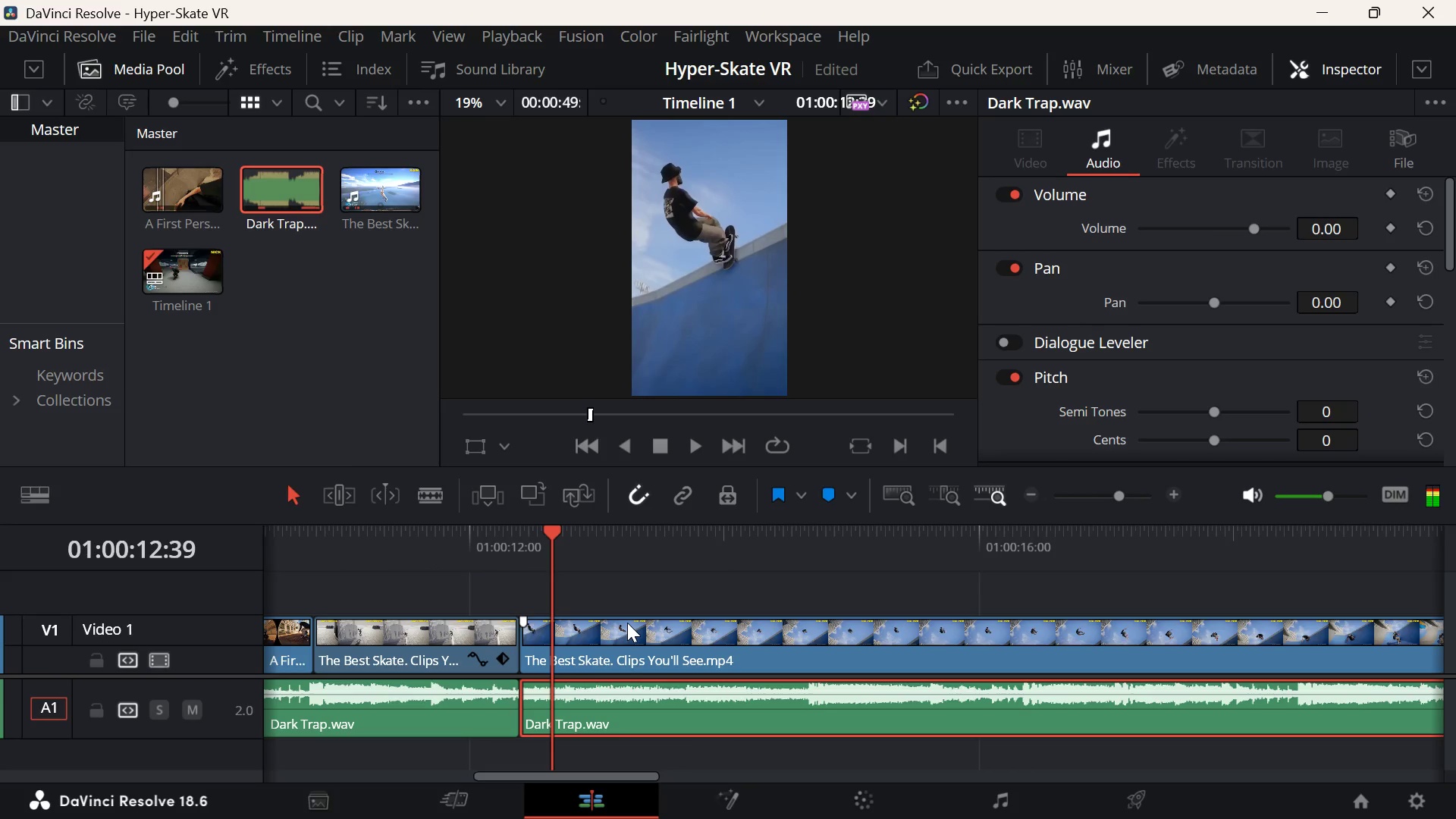 
key(Space)
 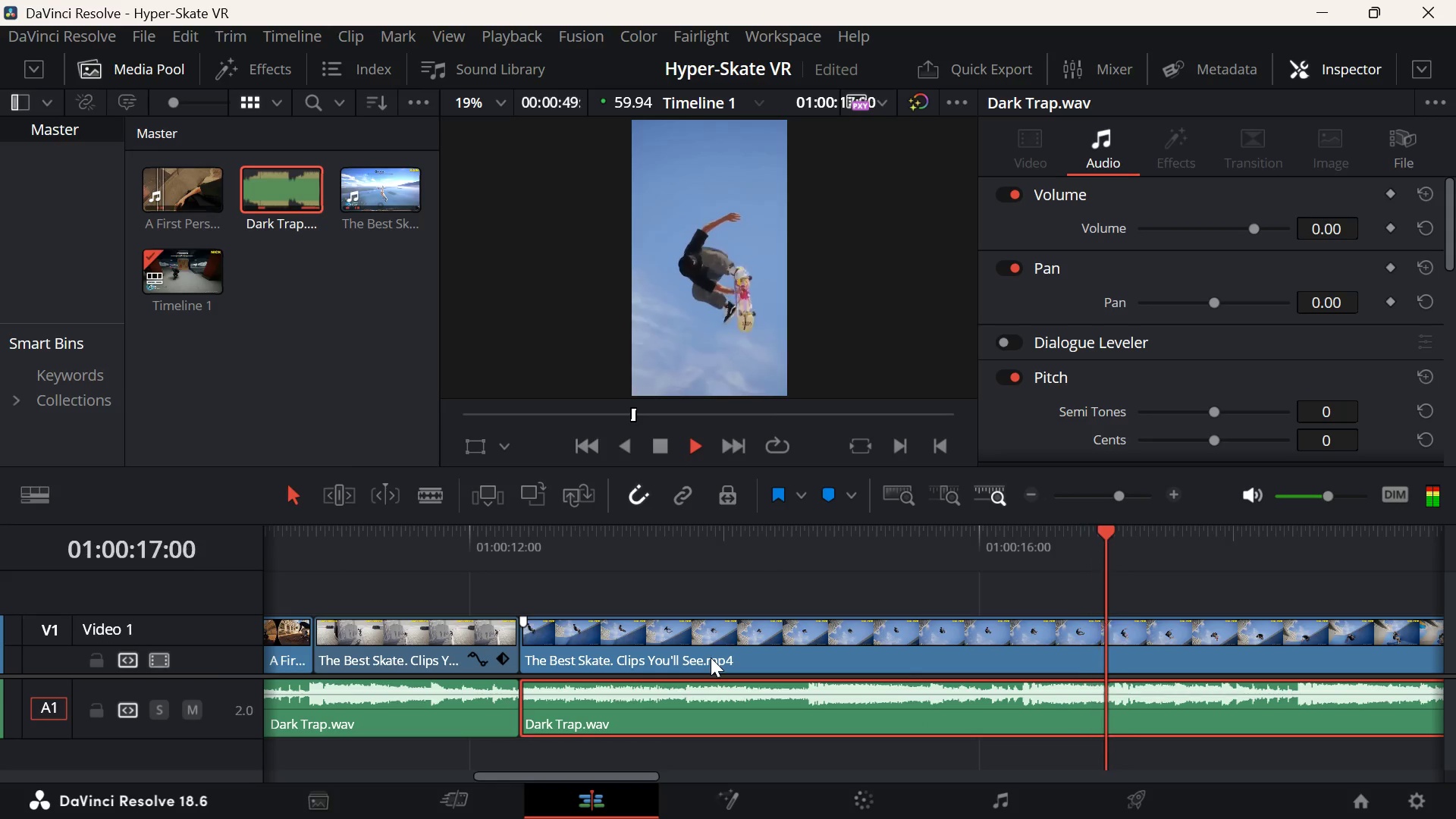 
wait(5.99)
 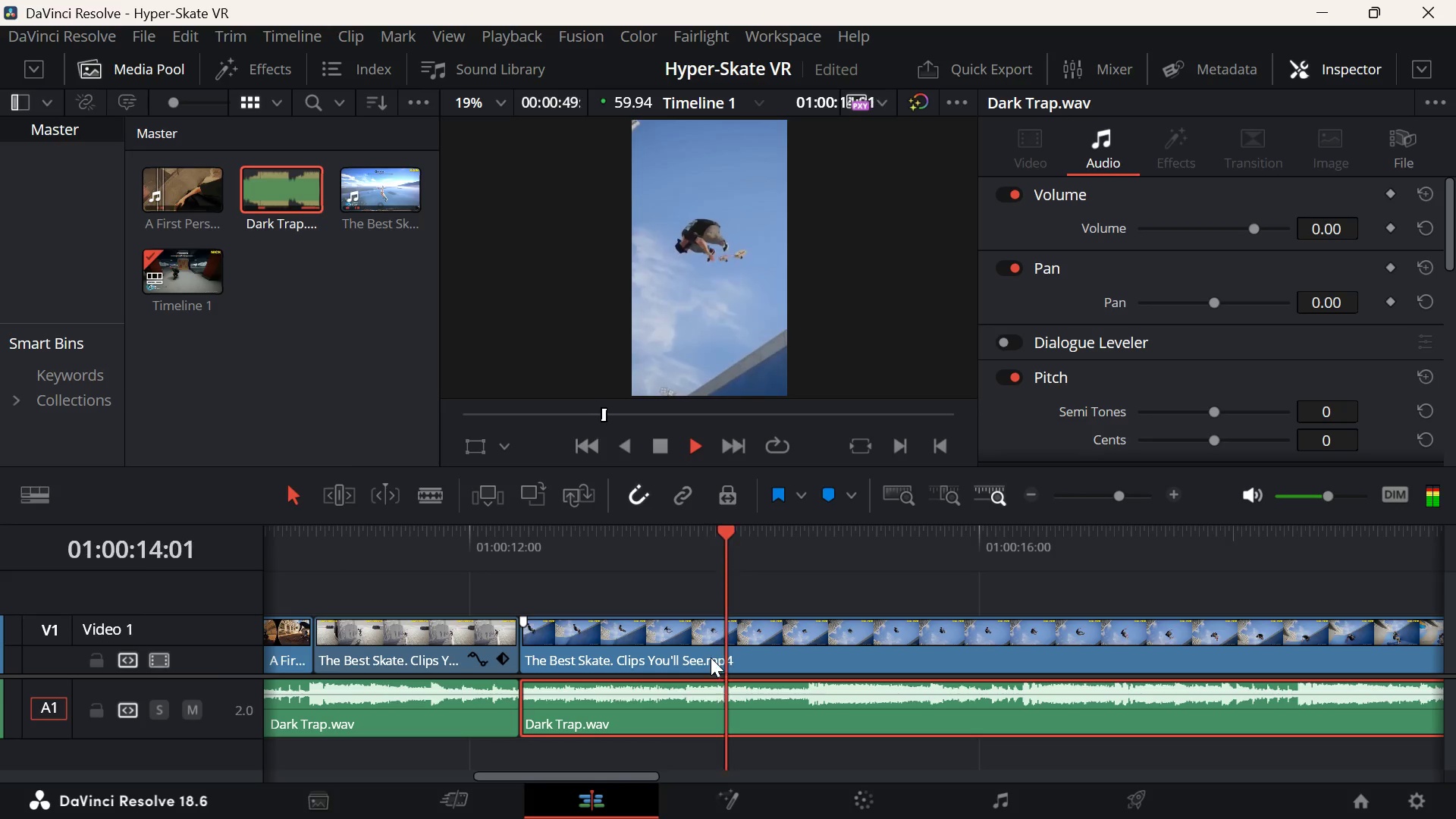 
key(Space)
 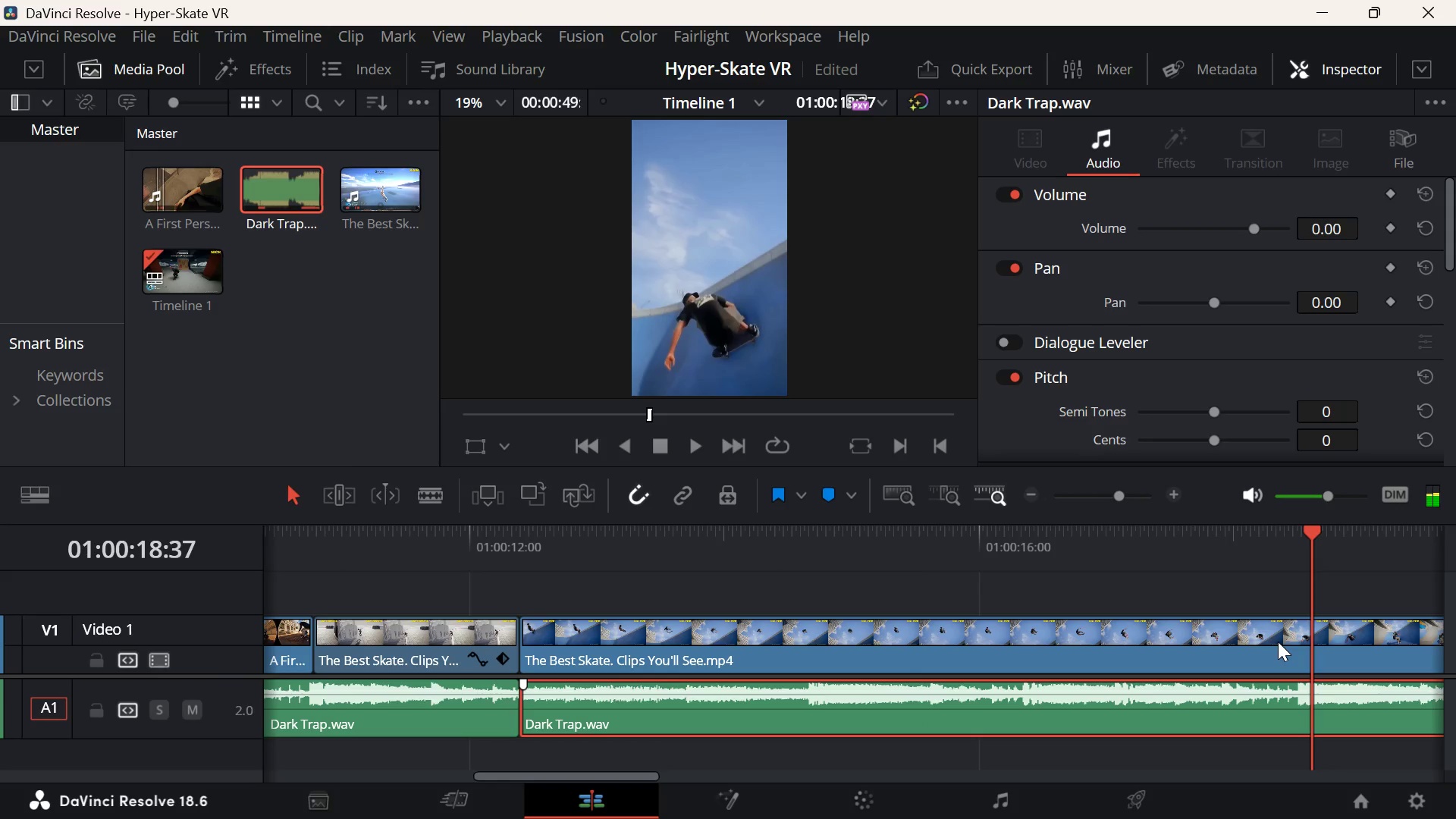 
left_click([1265, 563])
 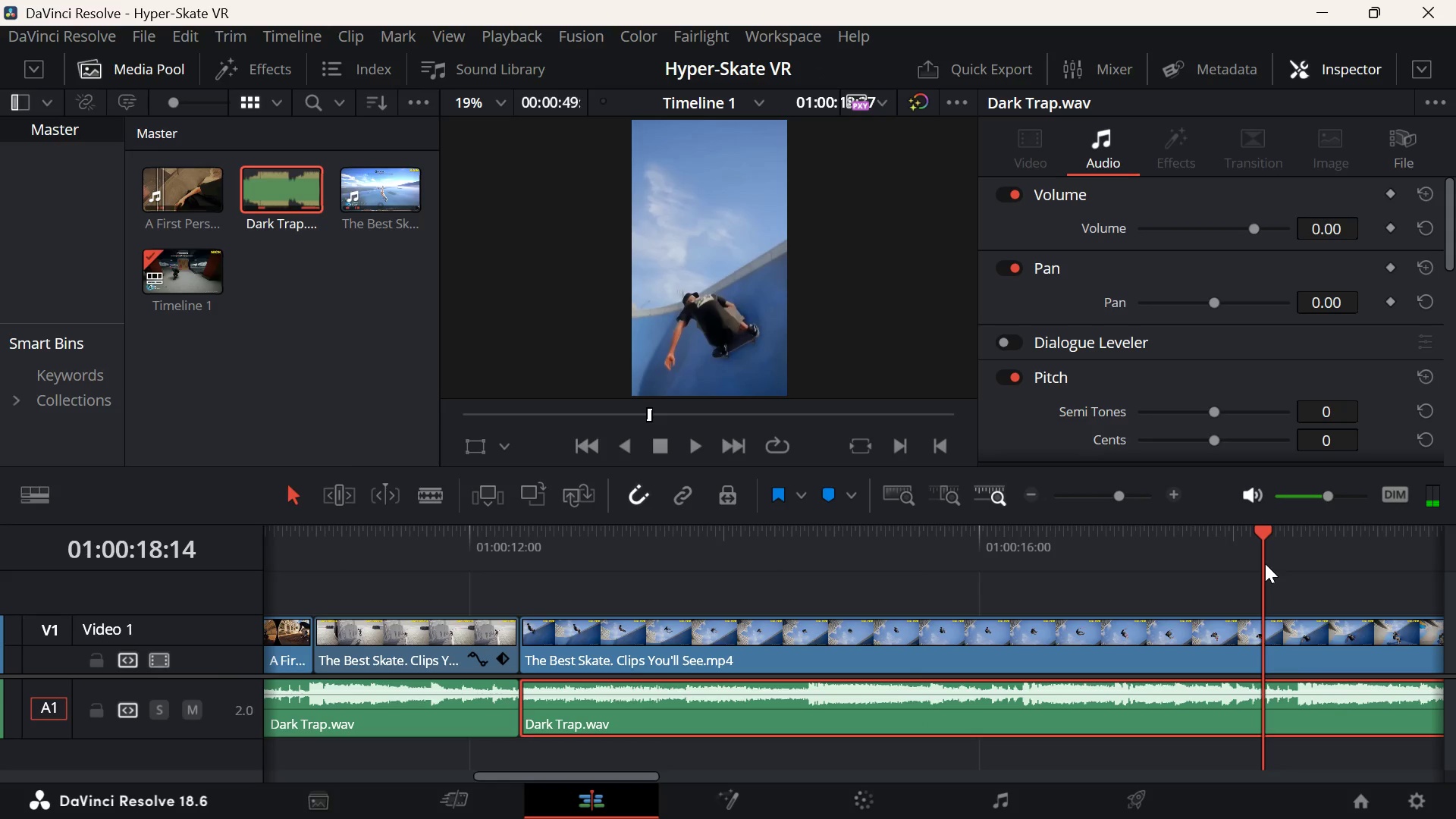 
key(Space)
 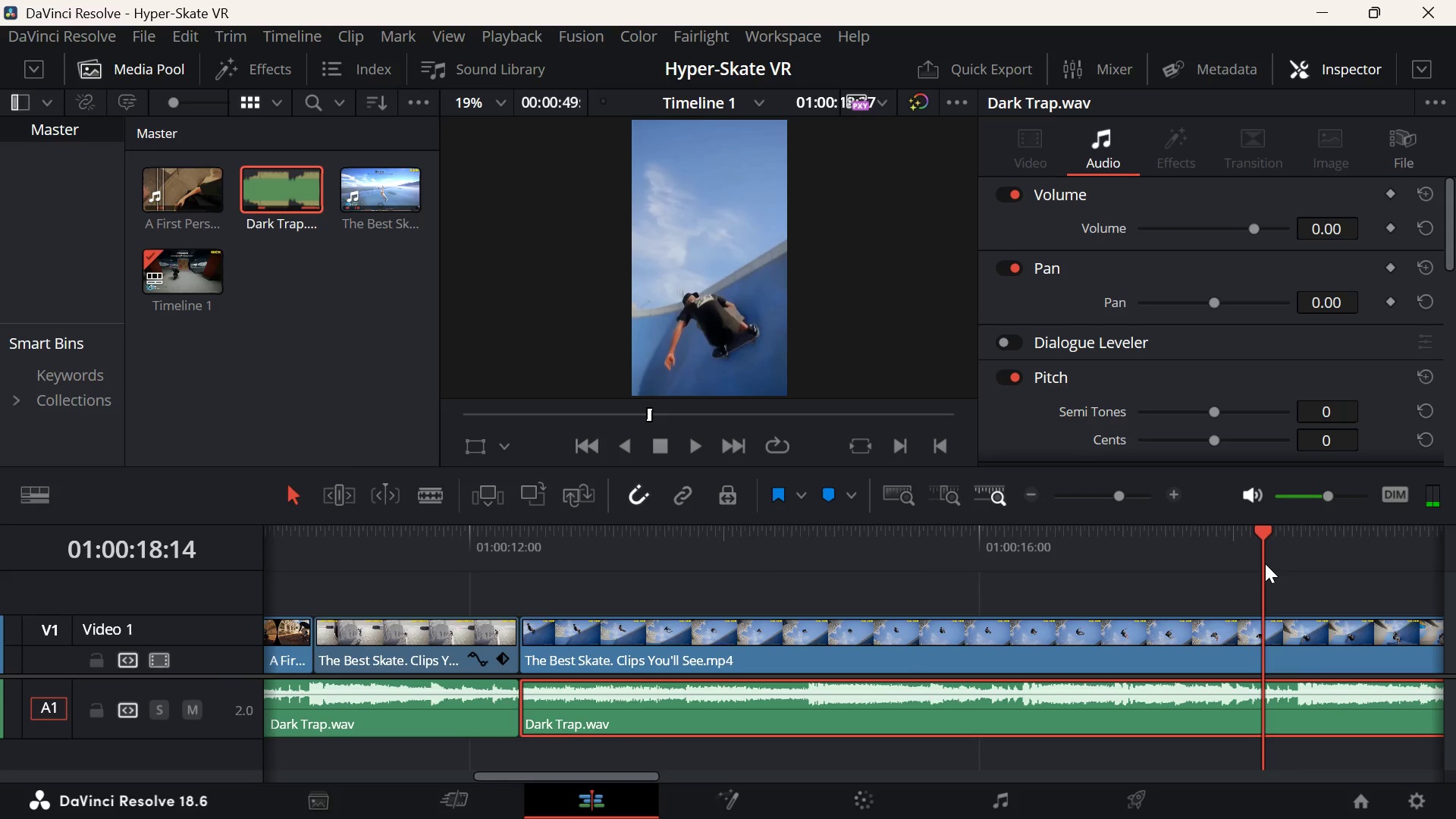 
key(Space)
 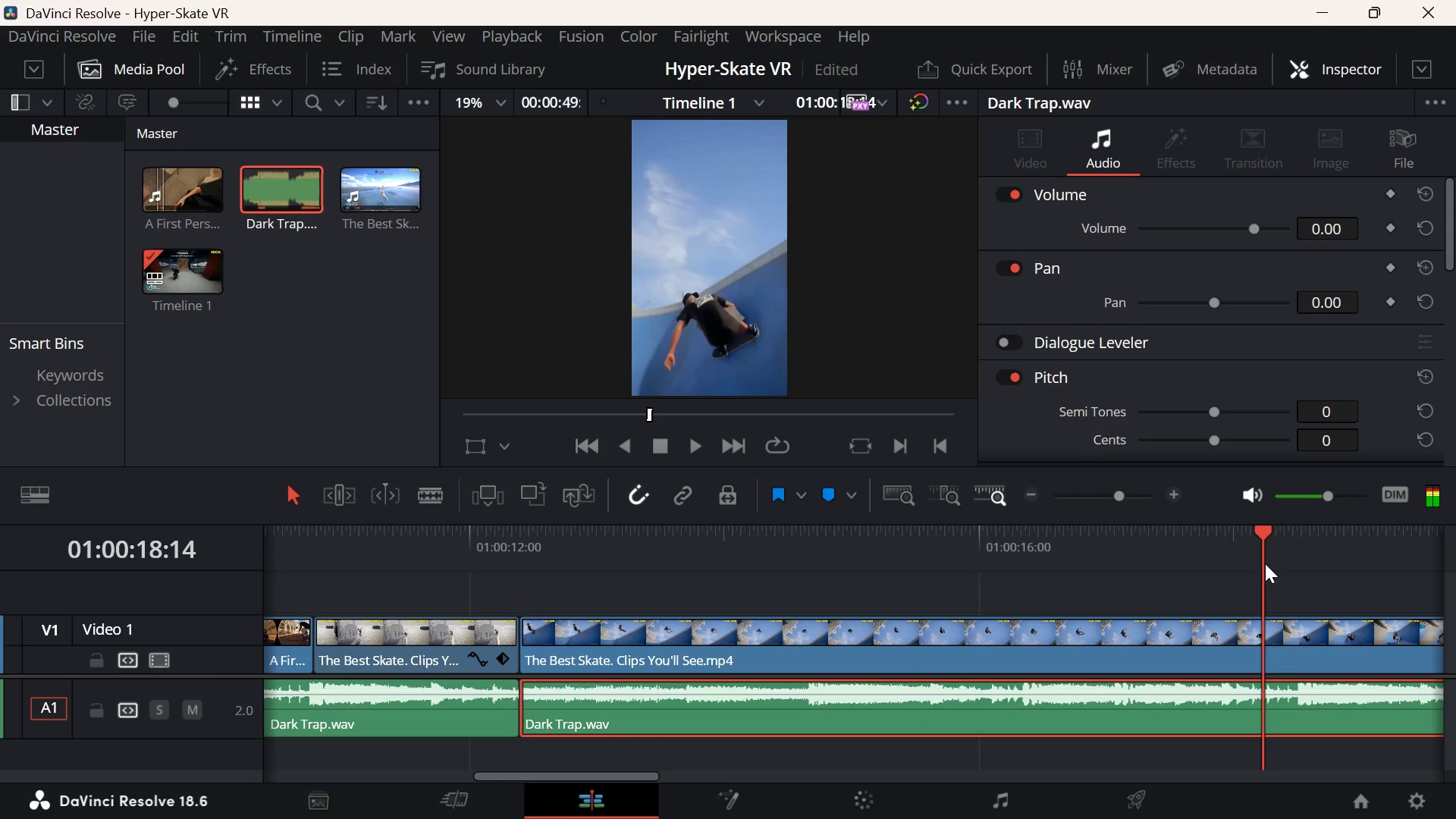 
key(Space)
 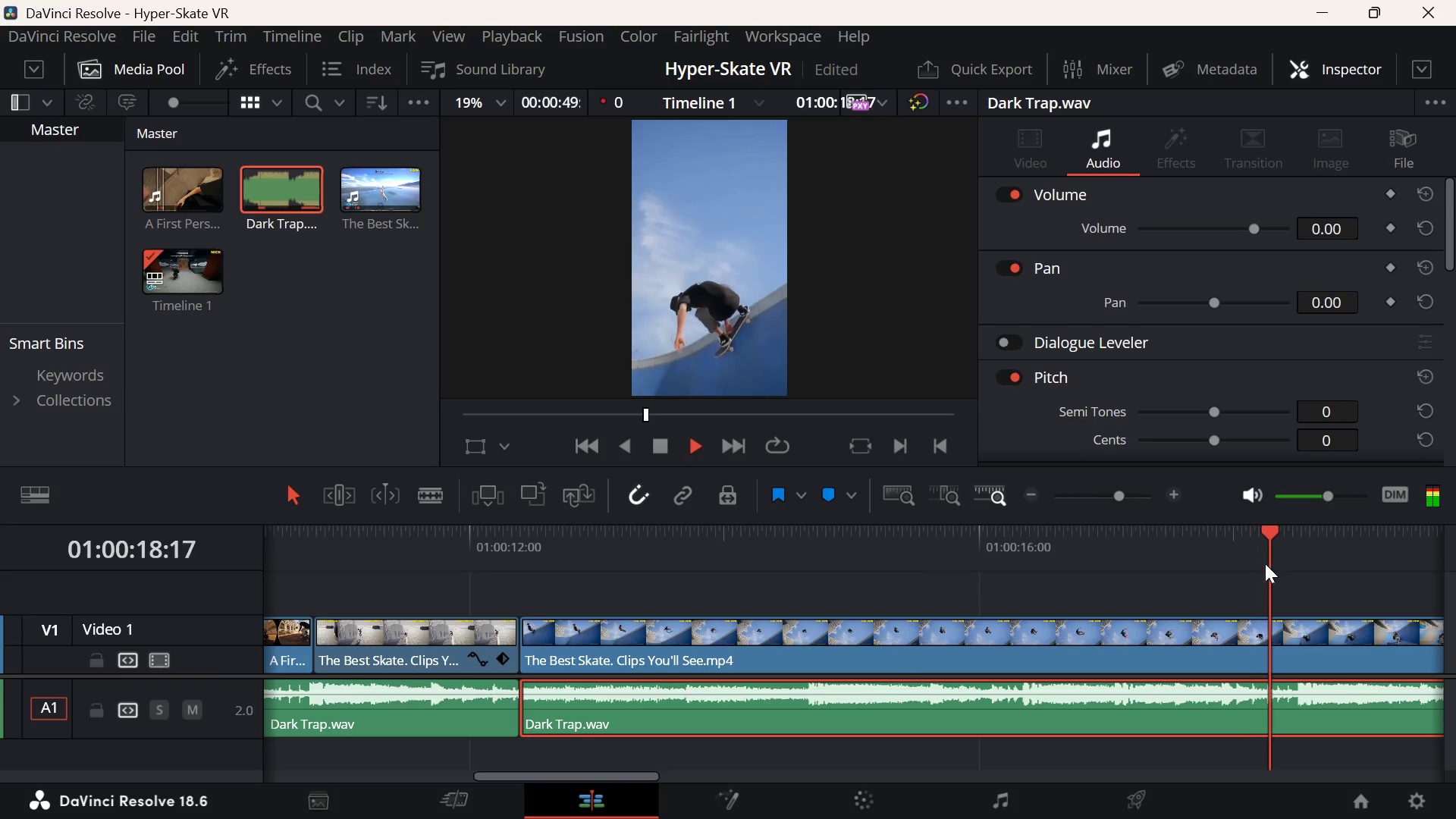 
key(Space)
 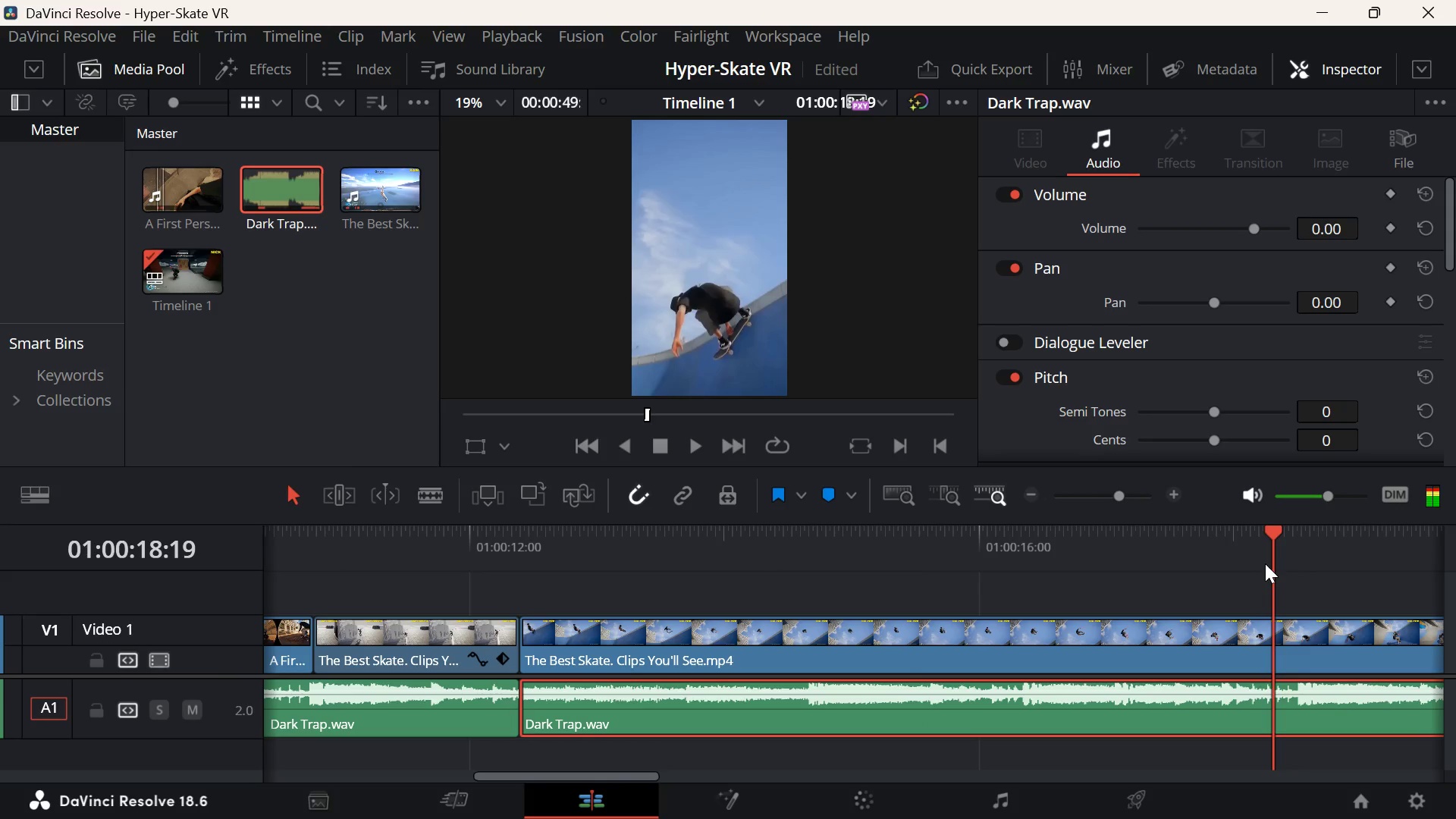 
key(Space)
 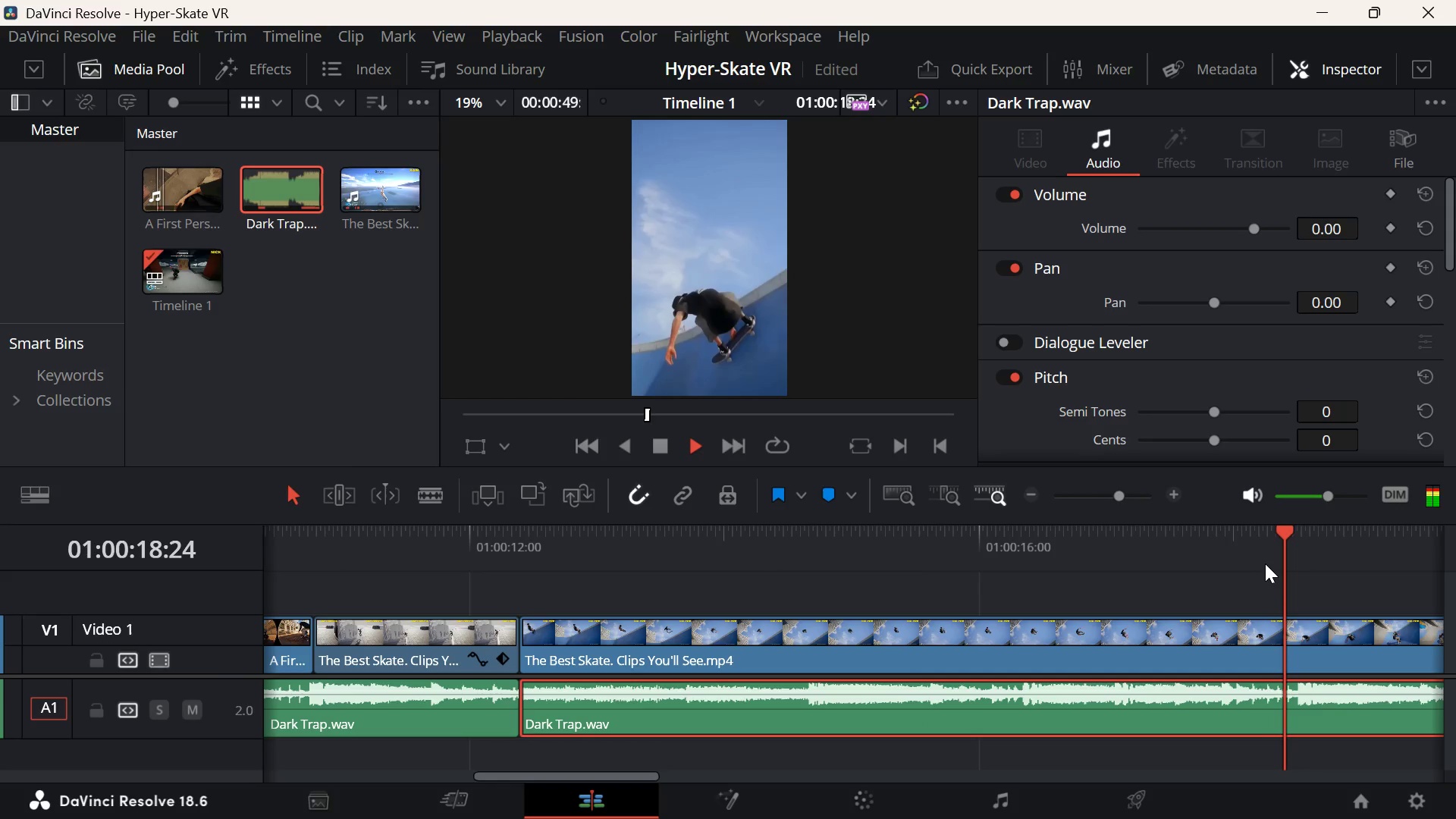 
key(Space)
 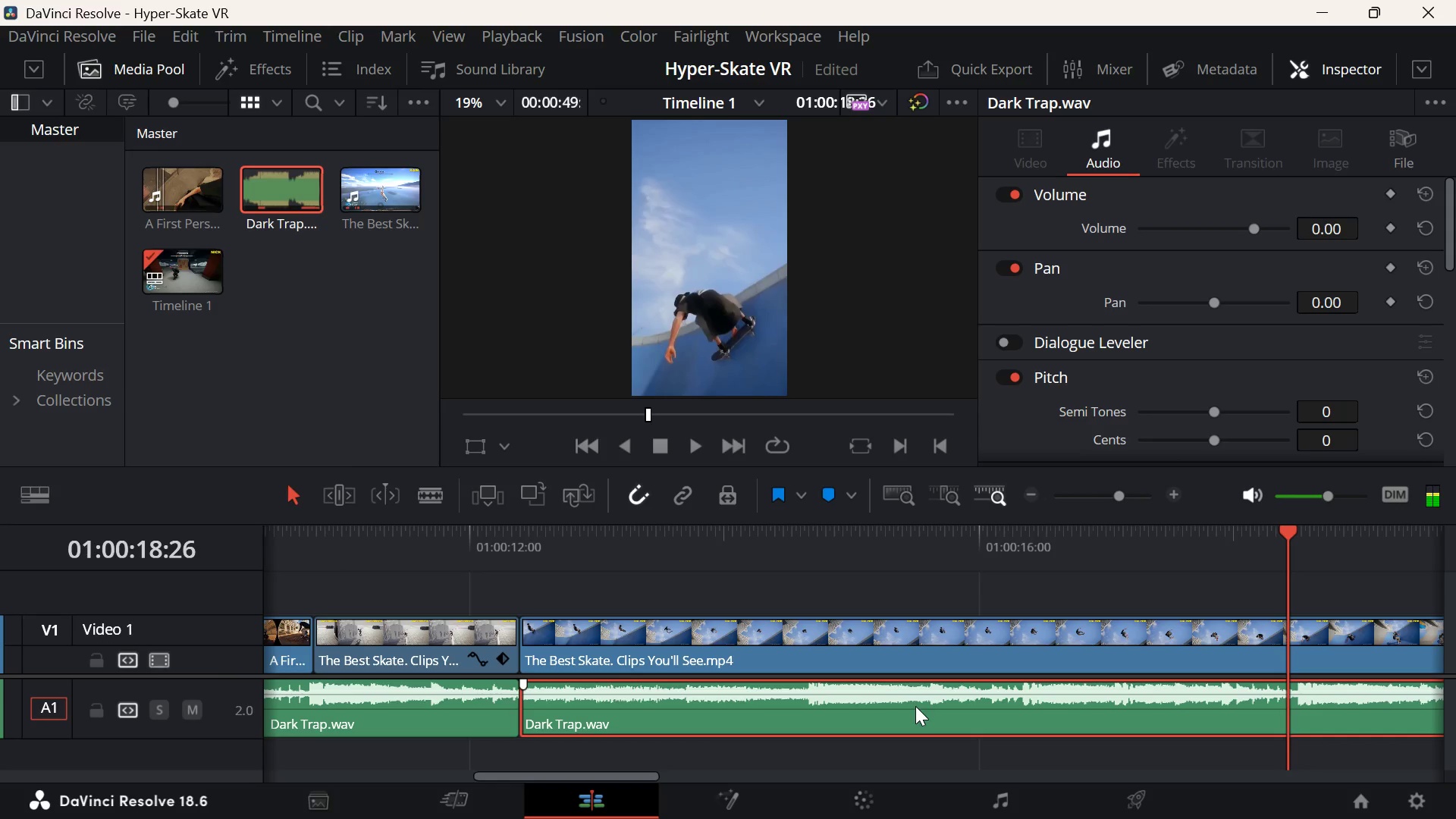 
scroll: coordinate [915, 706], scroll_direction: down, amount: 4.0
 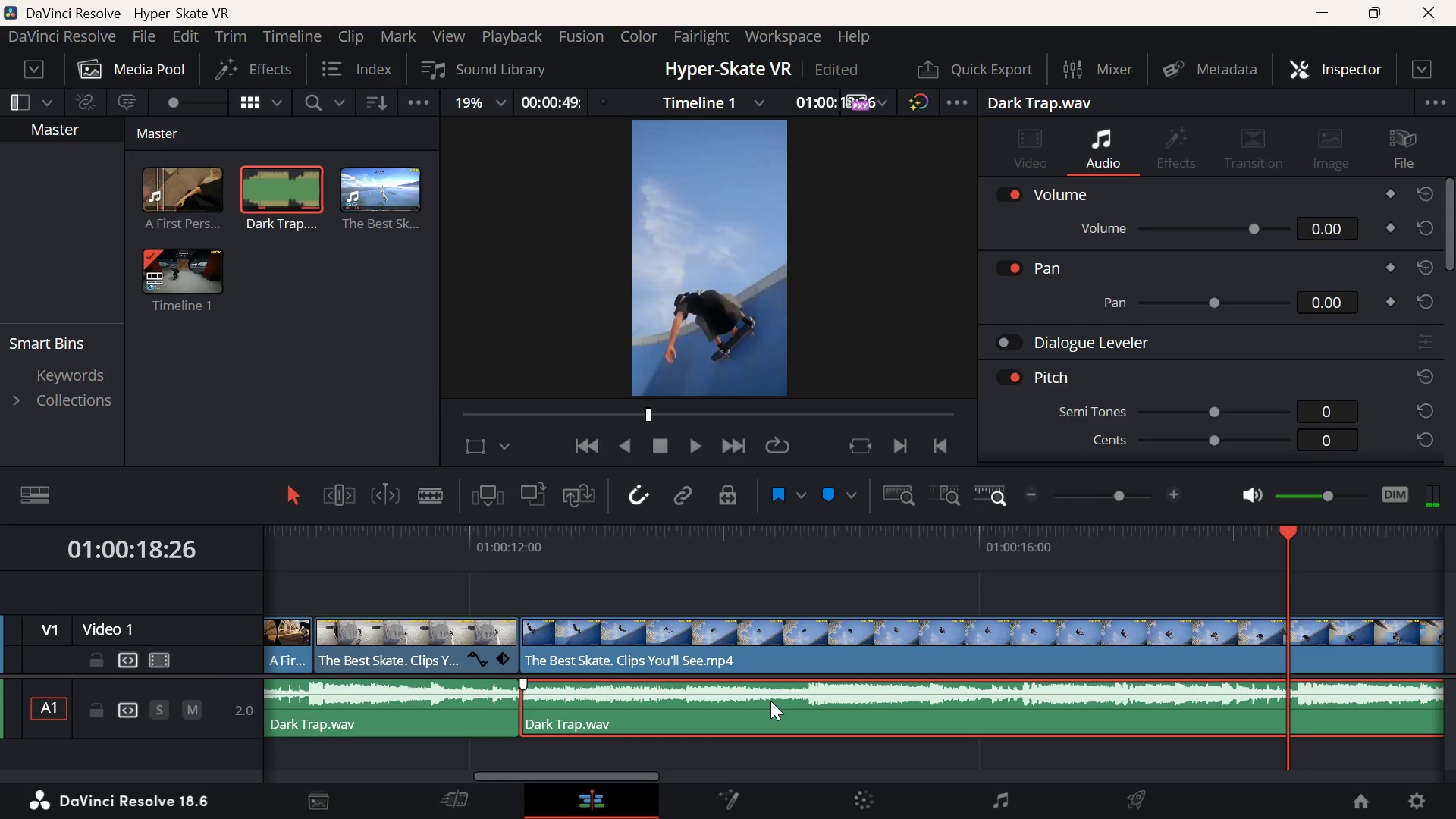 
left_click_drag(start_coordinate=[770, 701], to_coordinate=[780, 701])
 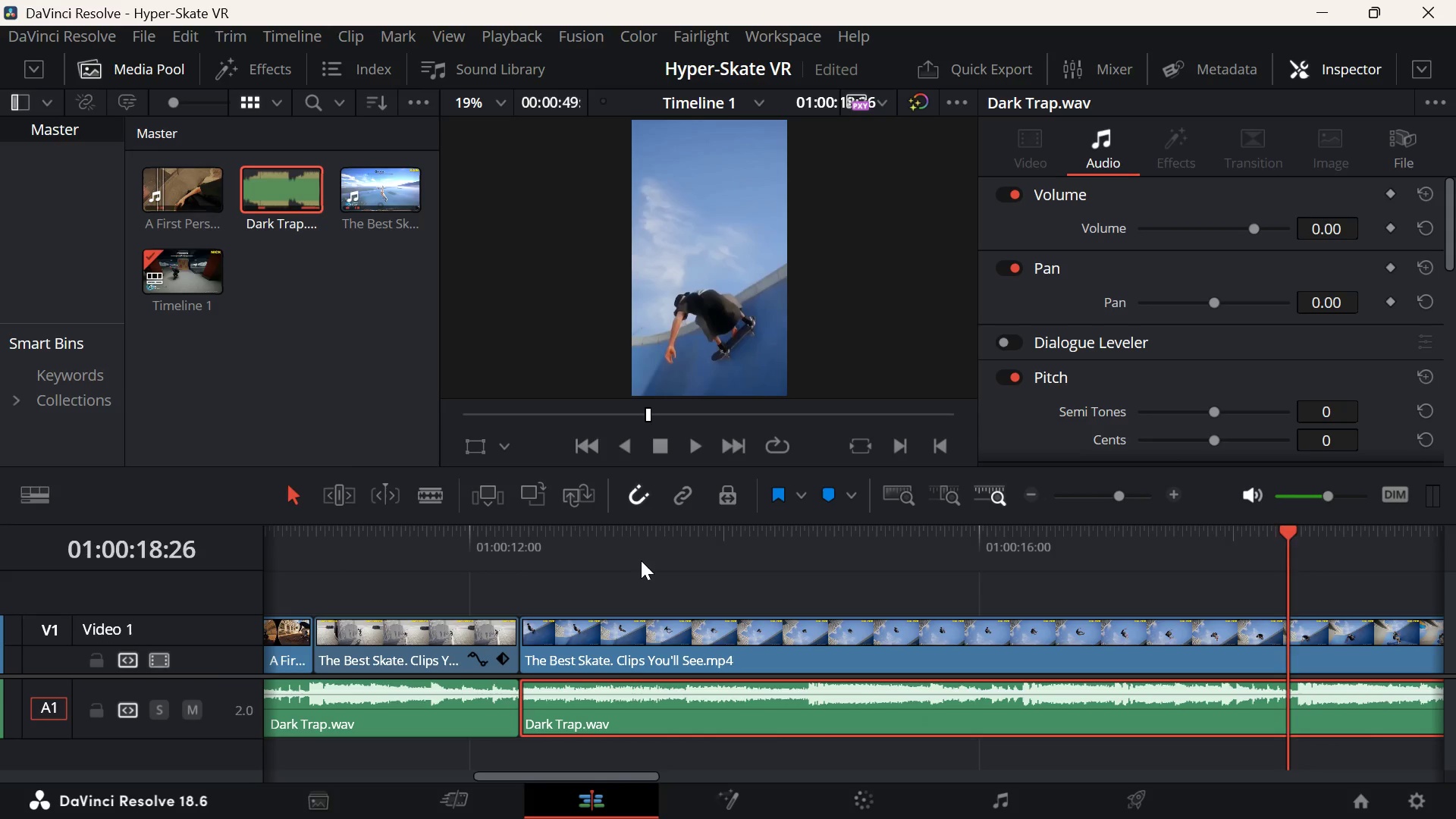 
left_click([636, 557])
 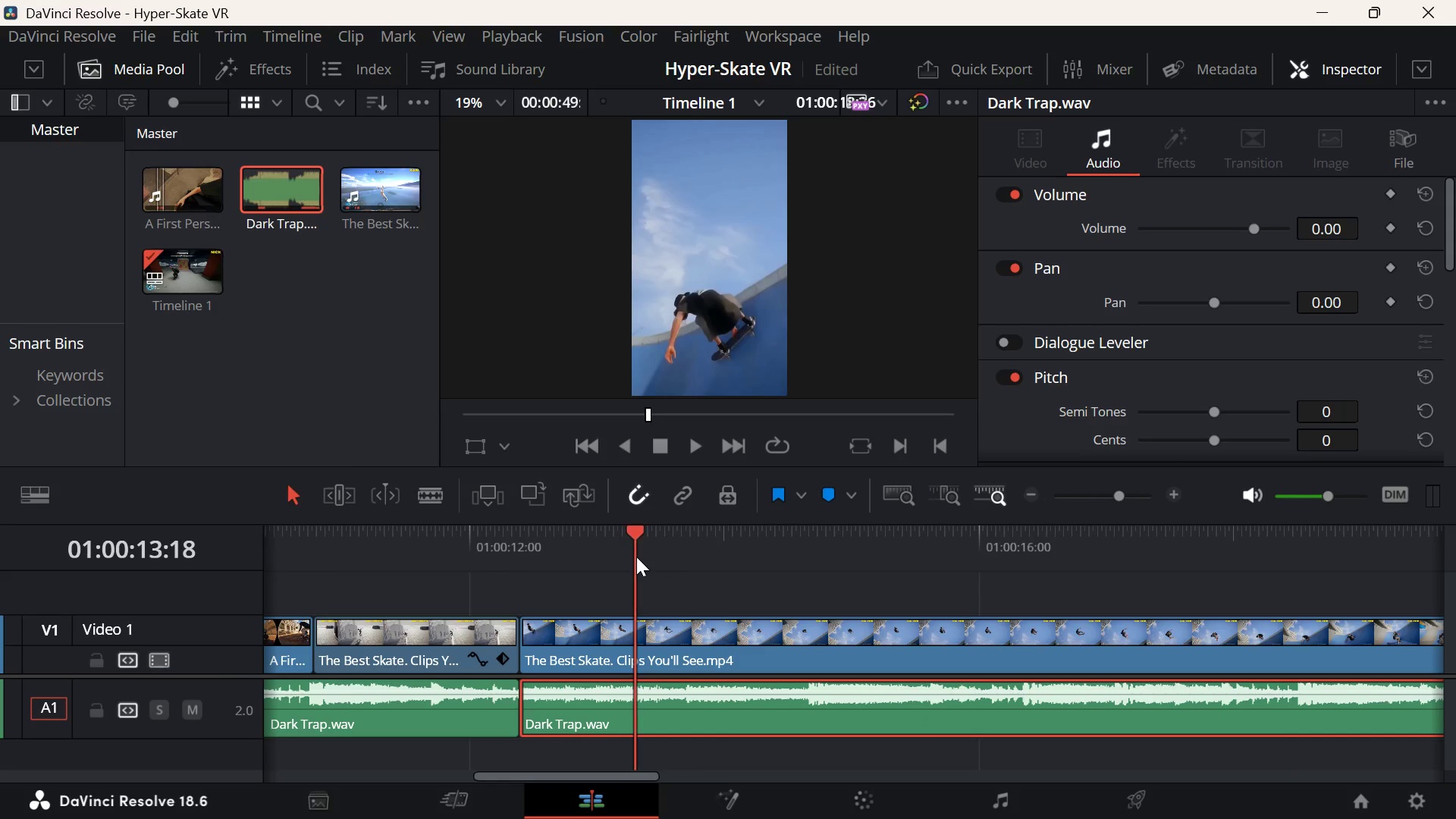 
key(Space)
 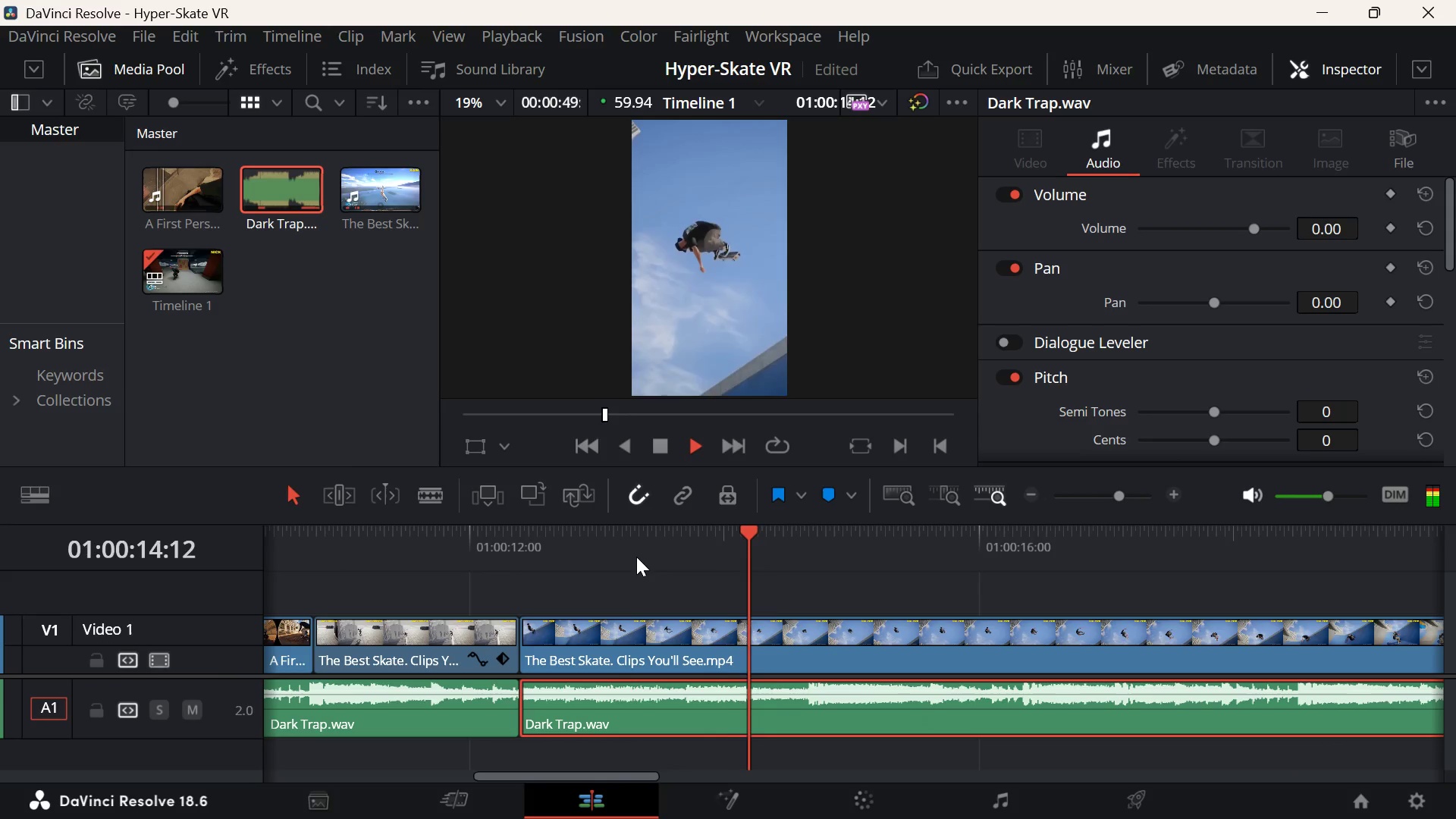 
key(Space)
 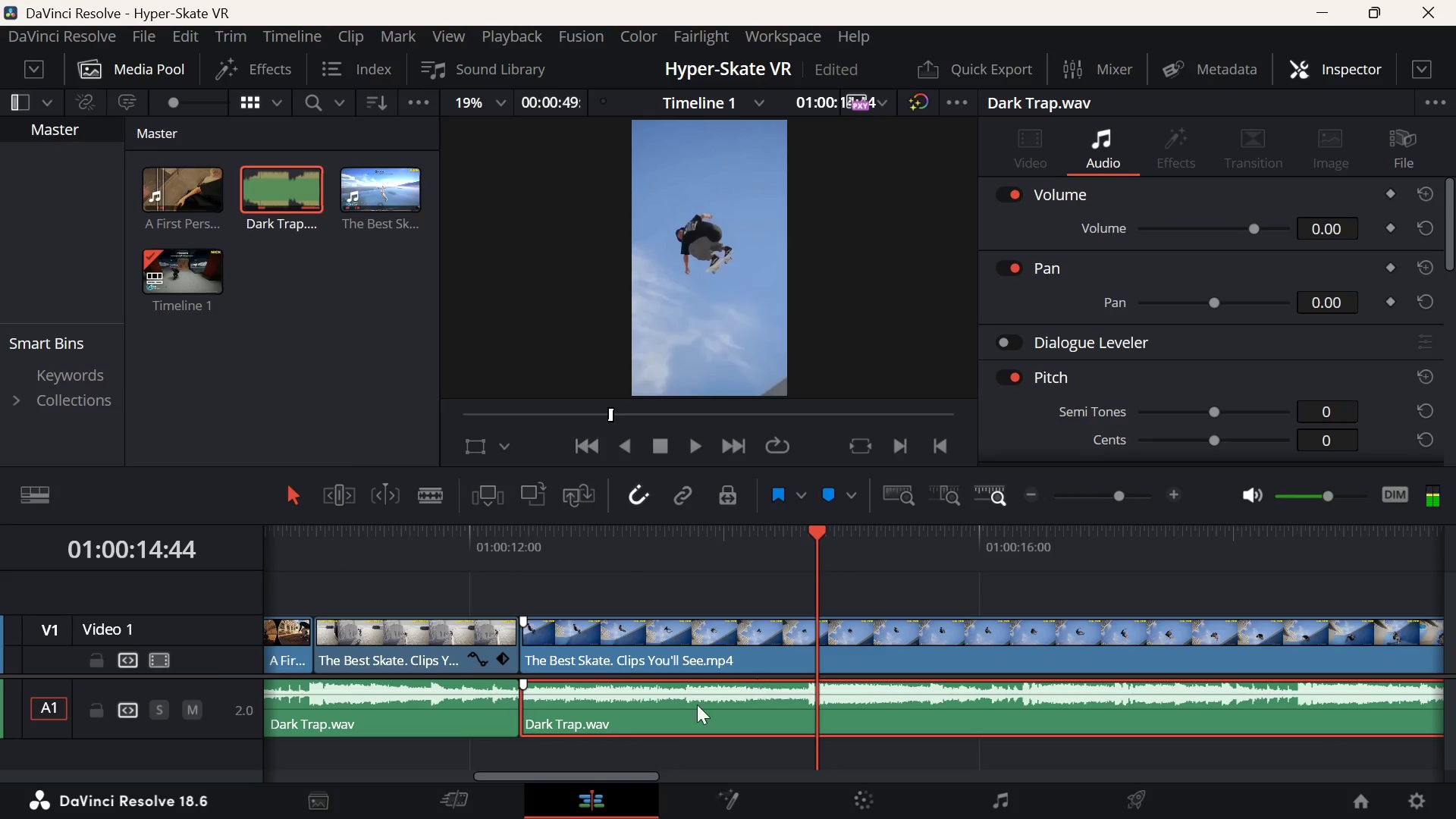 
left_click_drag(start_coordinate=[687, 709], to_coordinate=[1257, 707])
 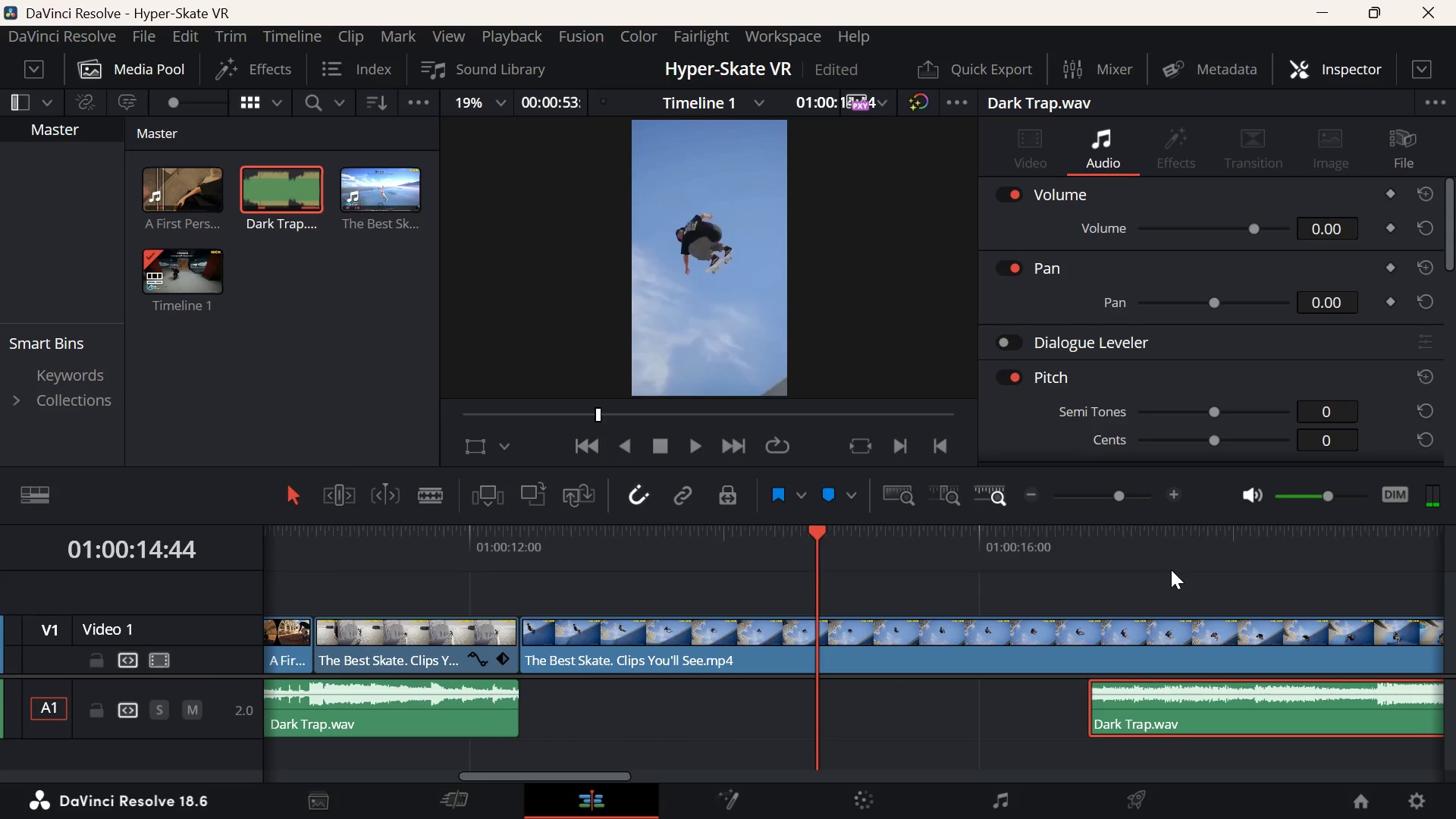 
left_click([1171, 570])
 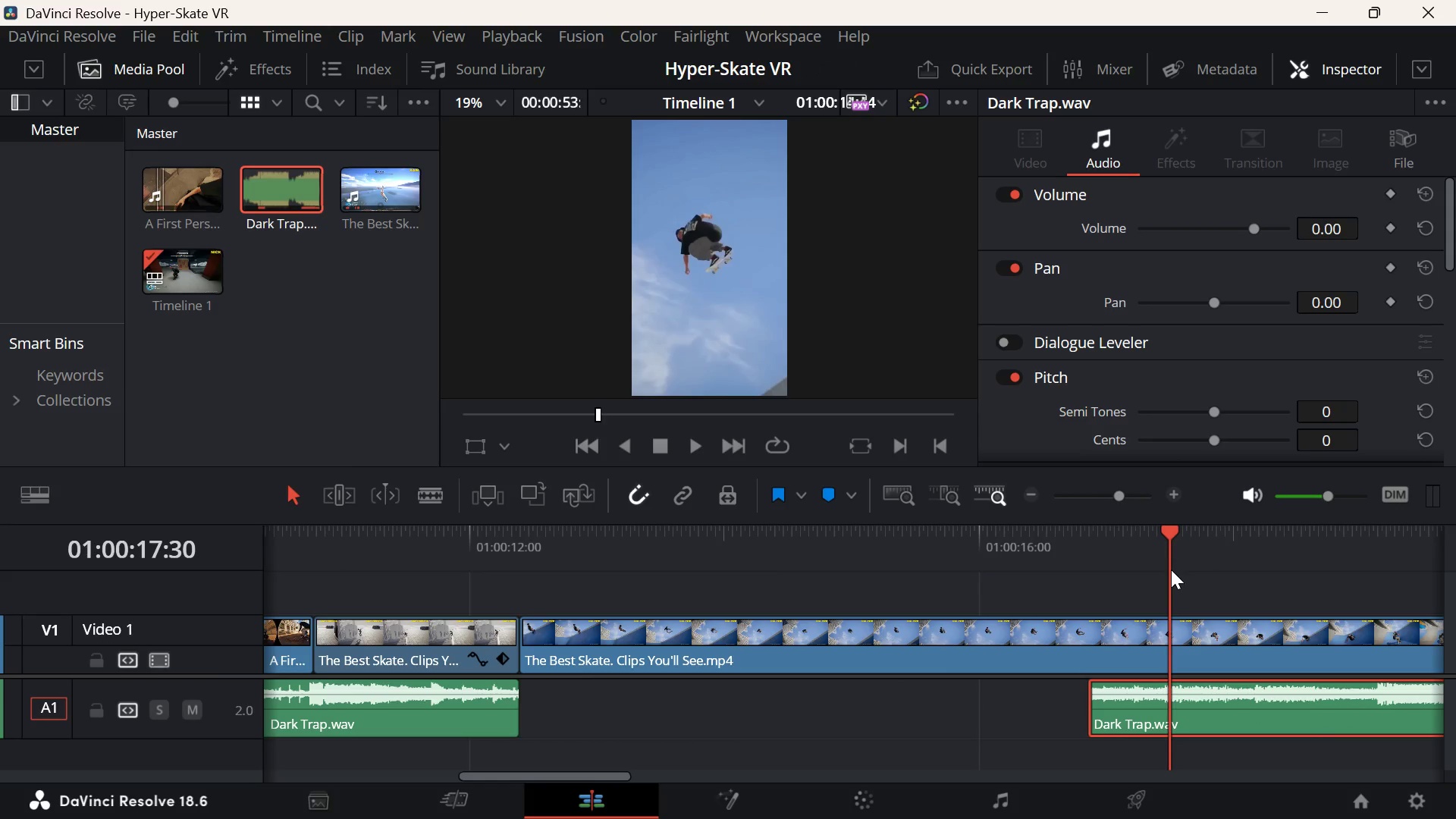 
key(Space)
 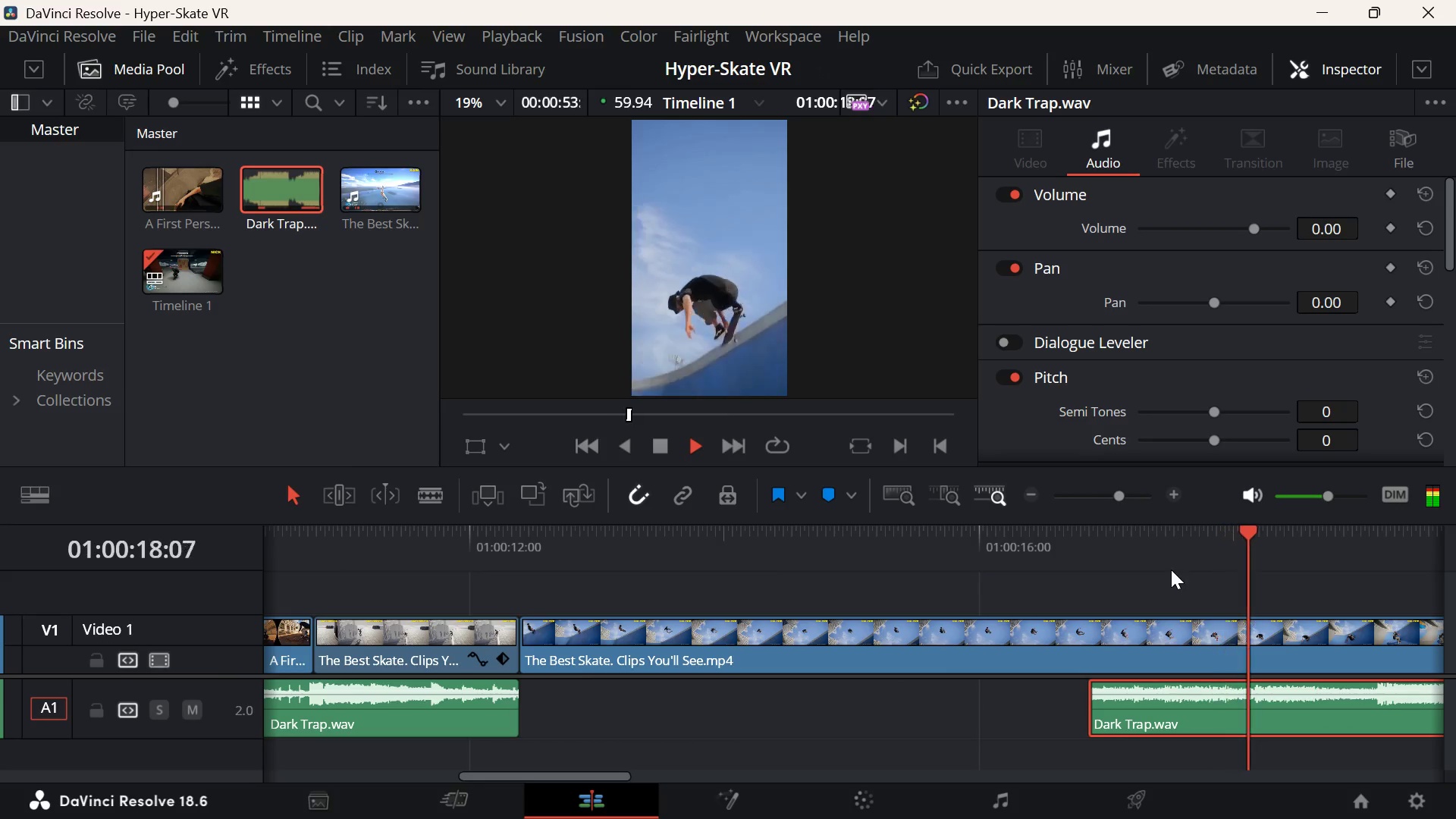 
key(Space)
 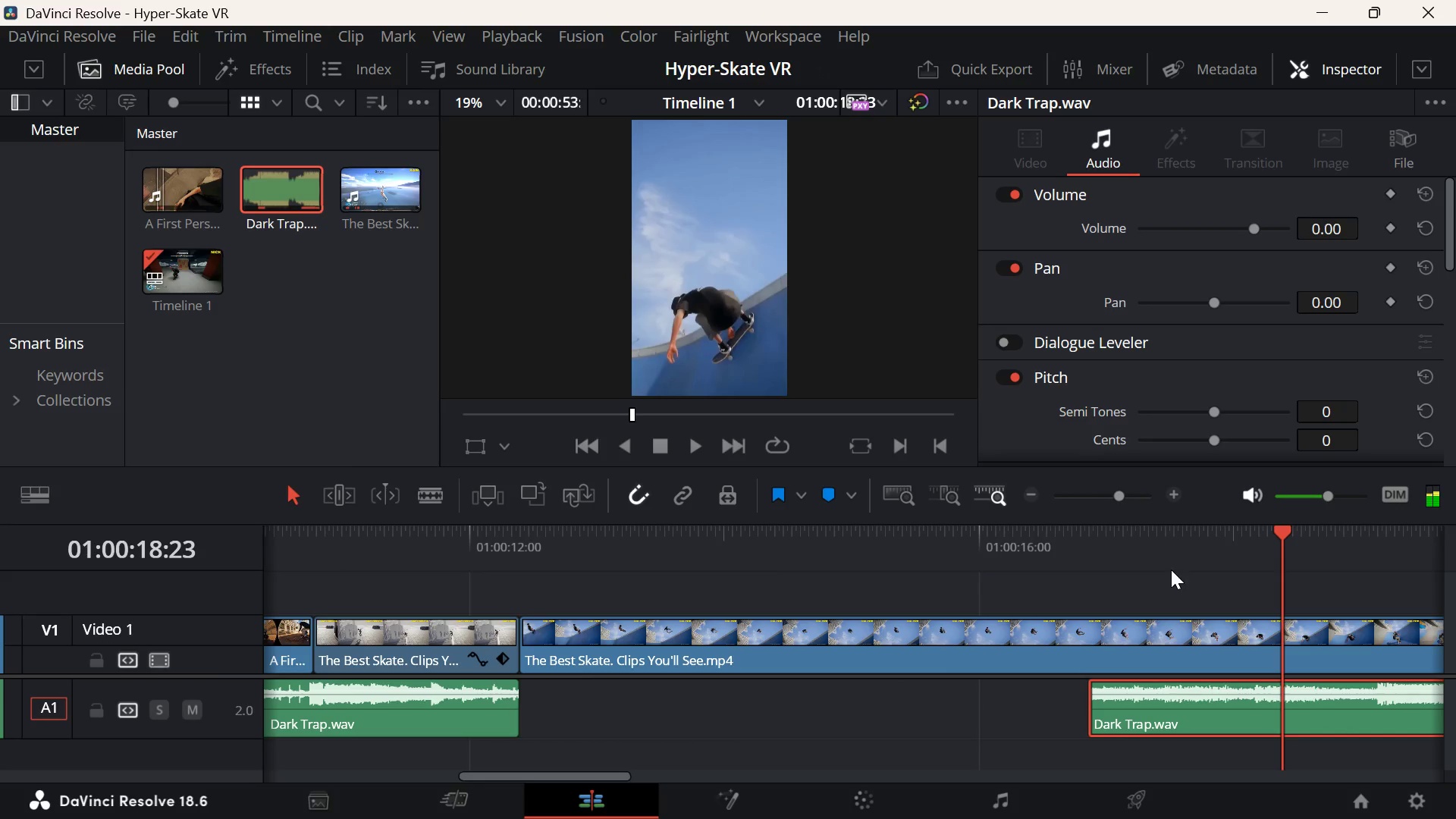 
scroll: coordinate [1171, 570], scroll_direction: down, amount: 3.0
 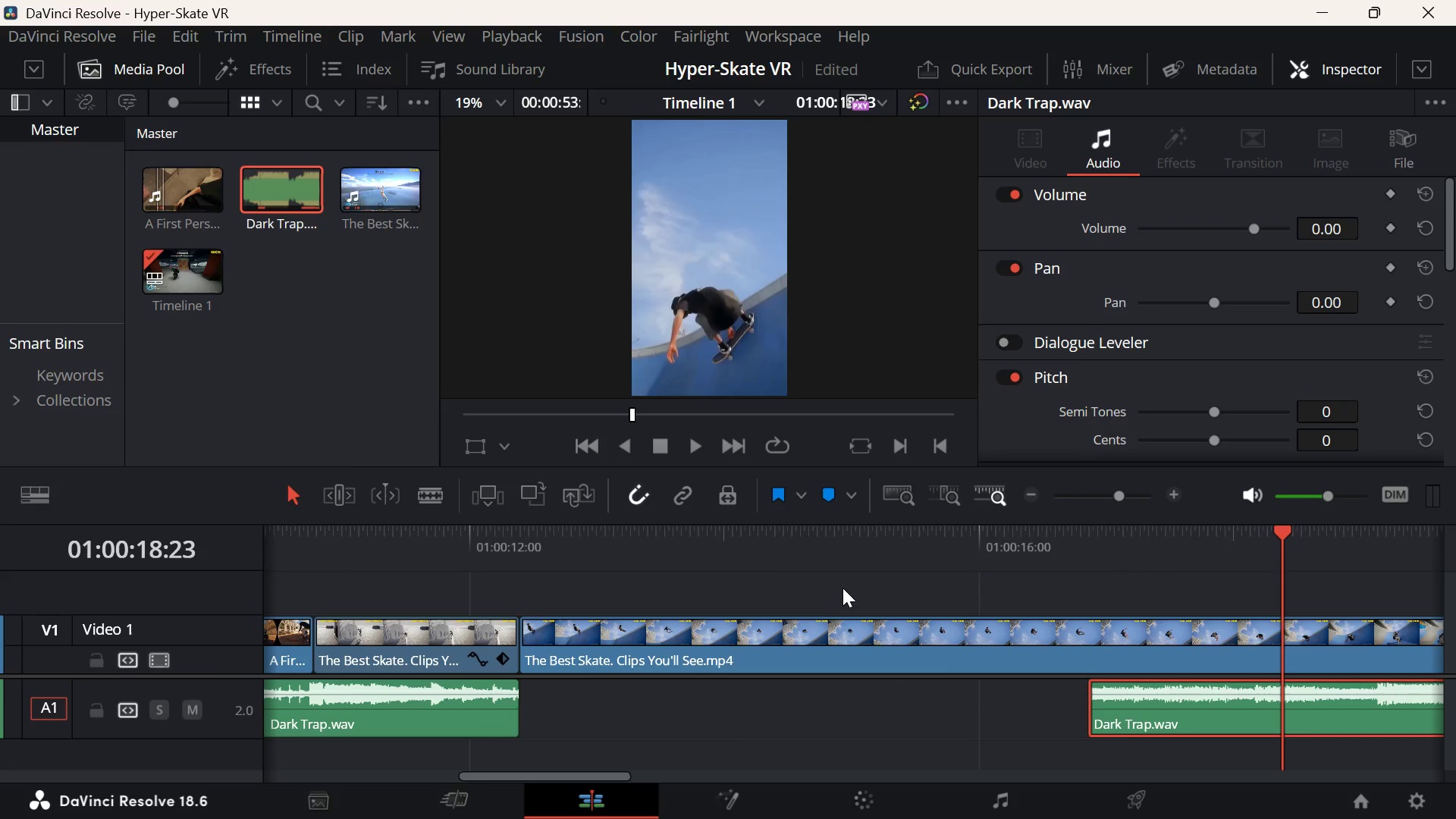 
left_click([809, 654])
 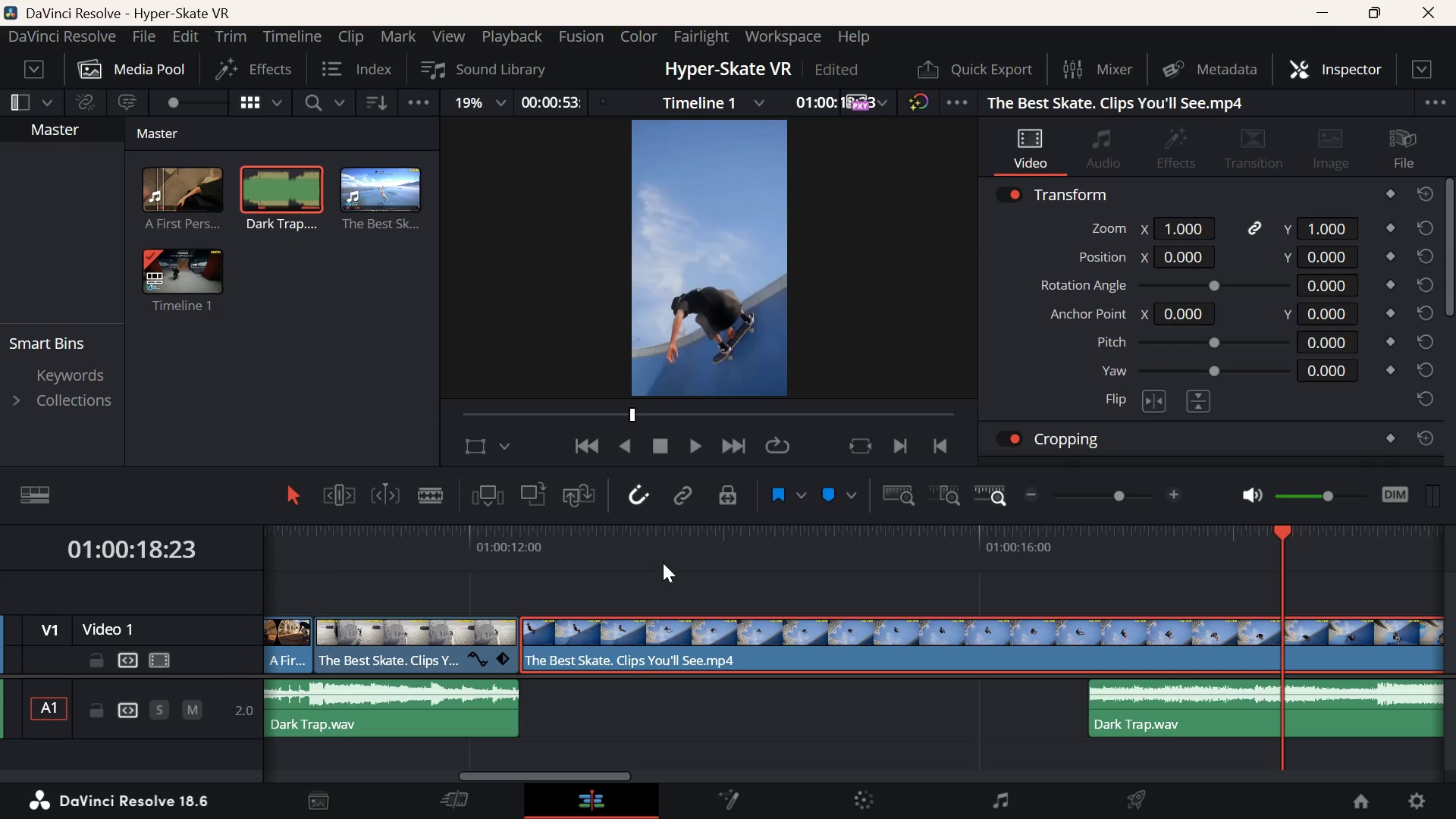 
left_click([663, 560])
 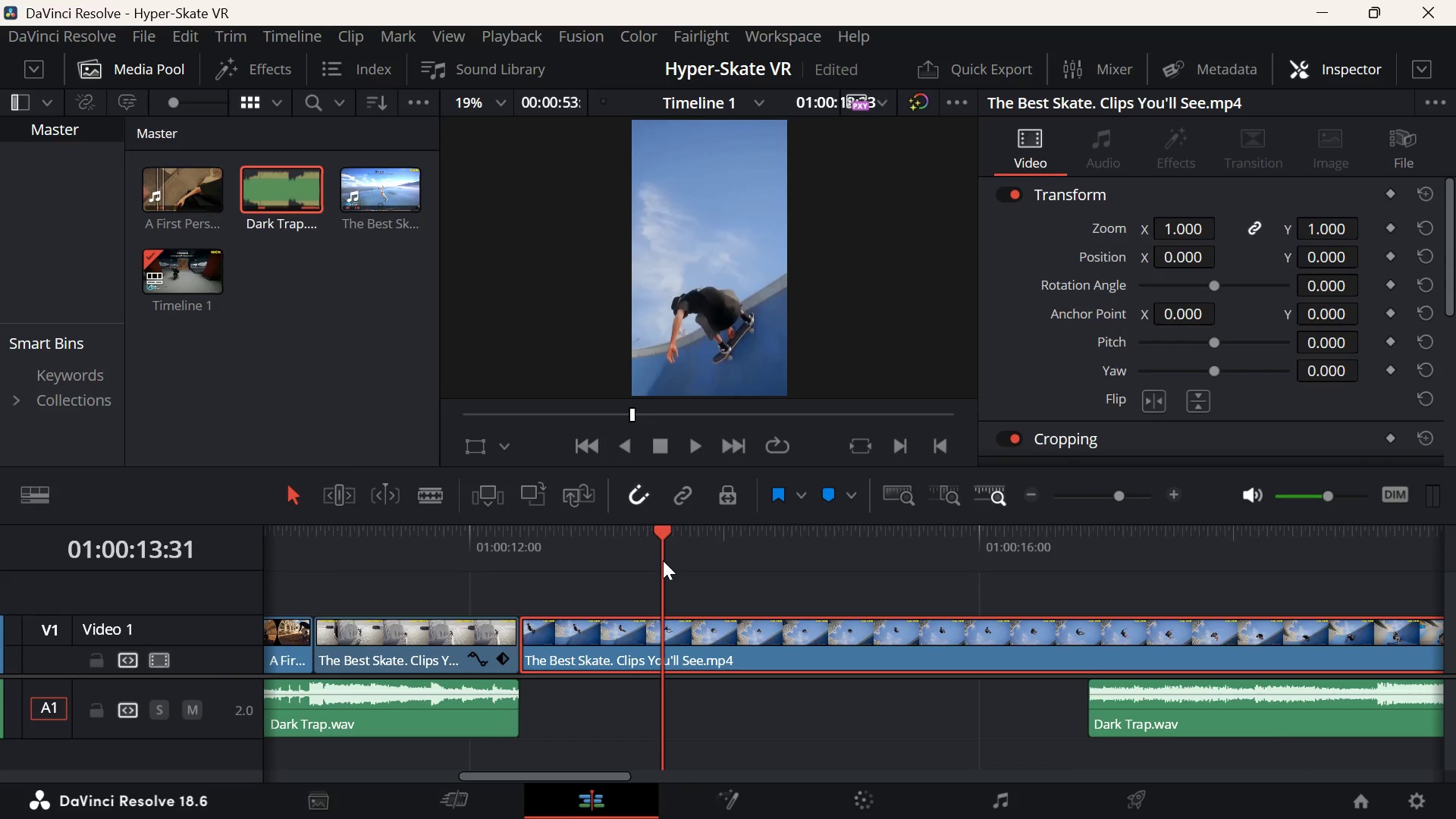 
key(Space)
 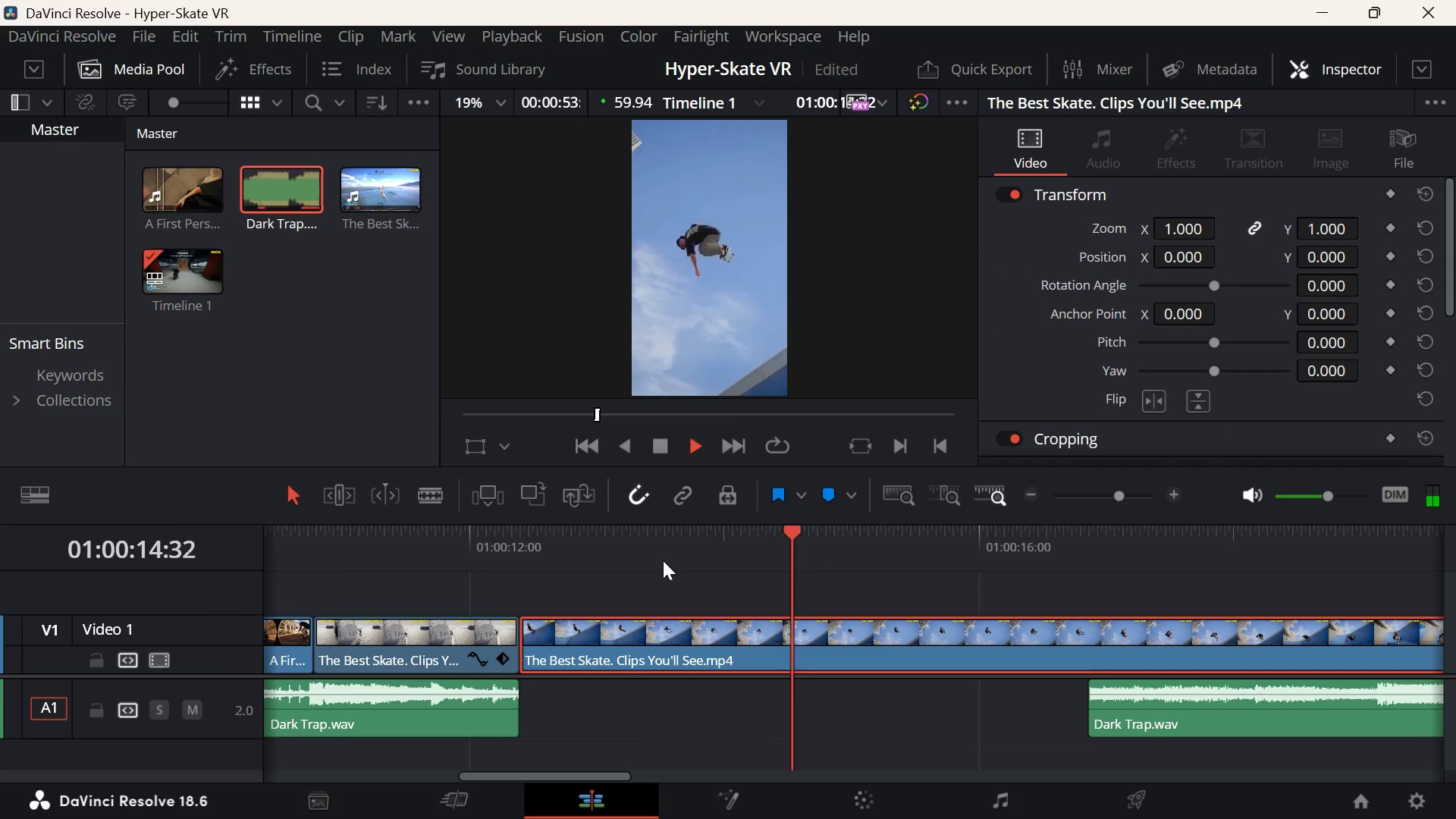 
key(Space)
 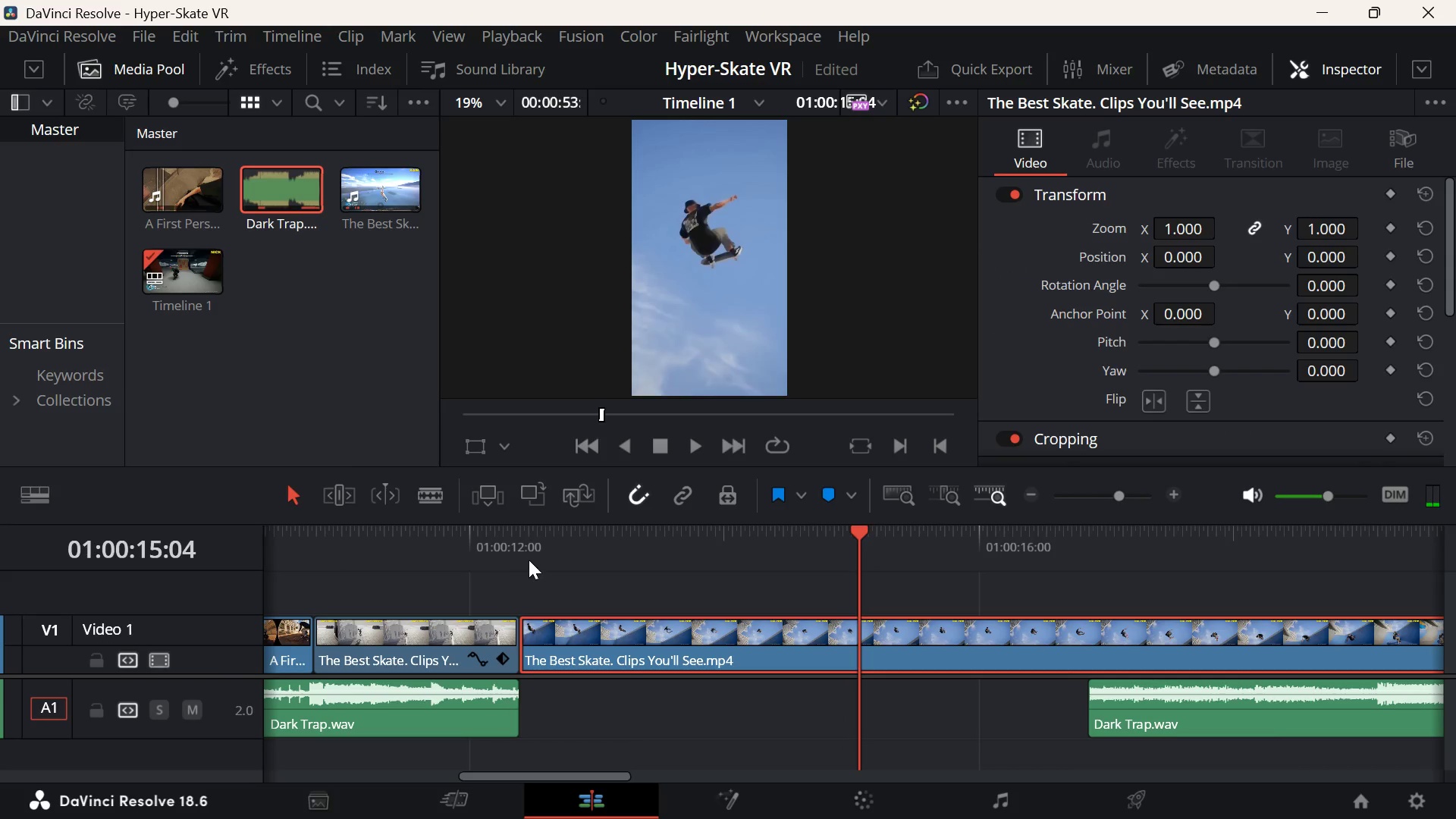 
left_click([532, 557])
 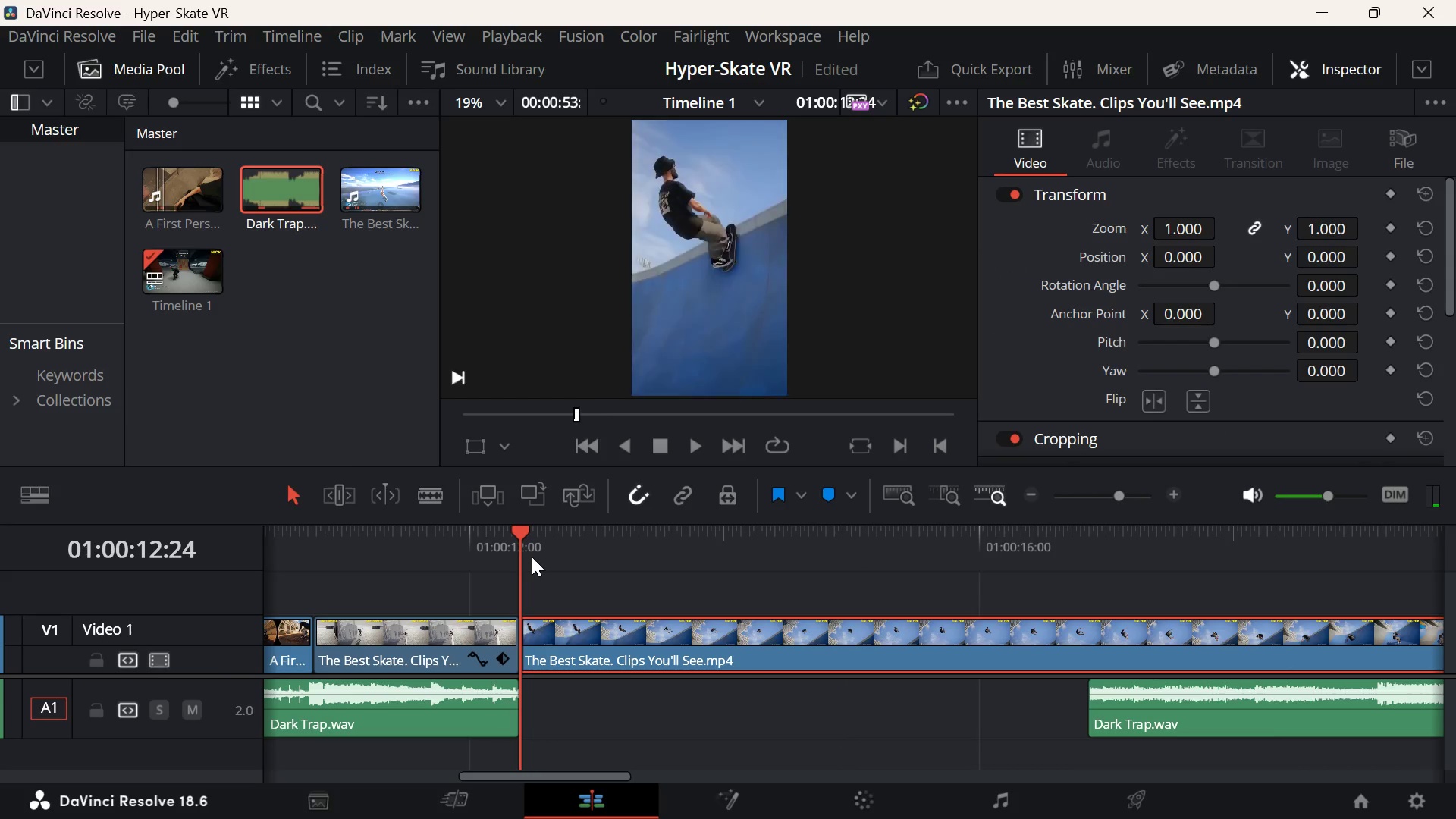 
key(Space)
 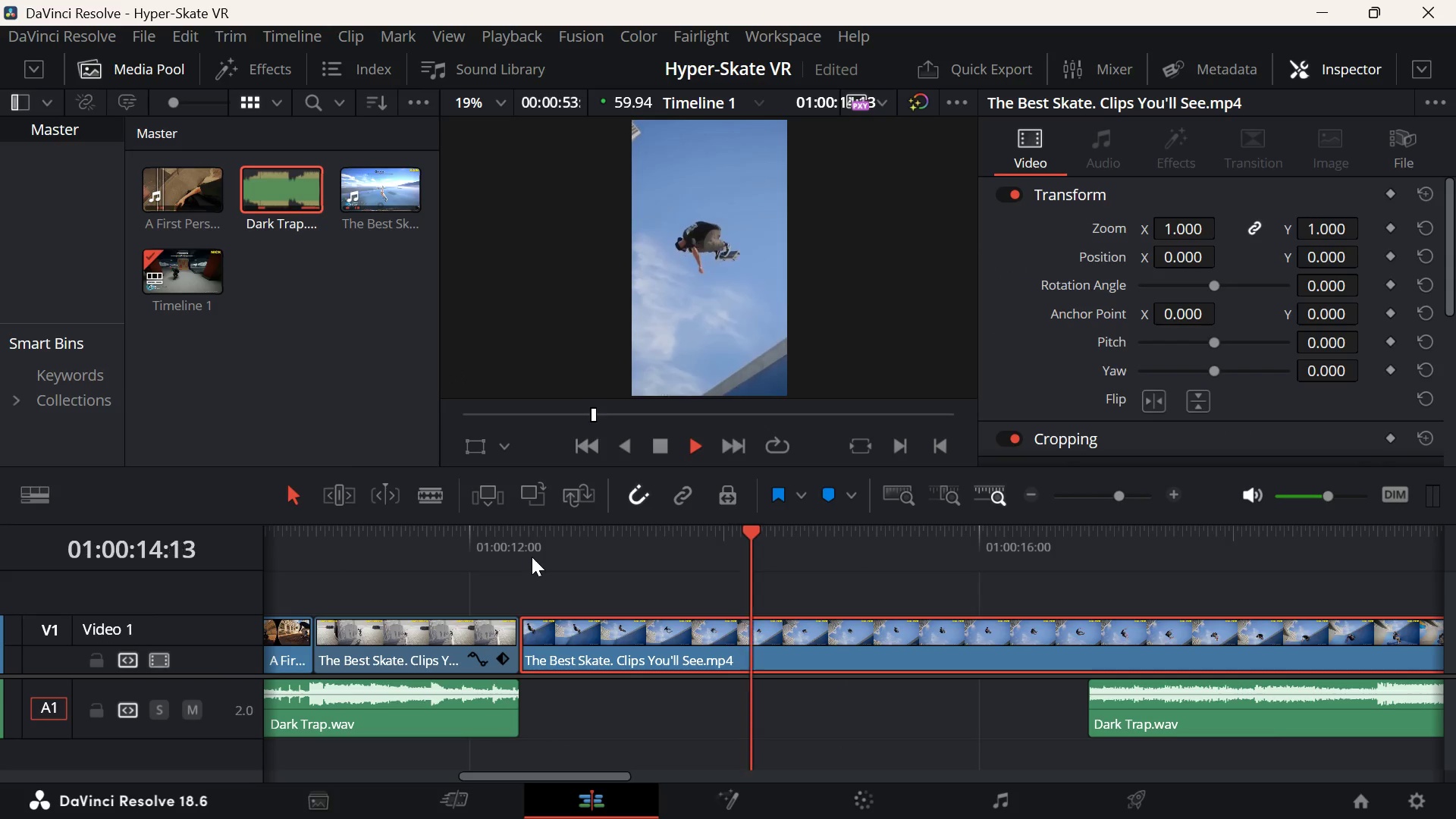 
key(Space)
 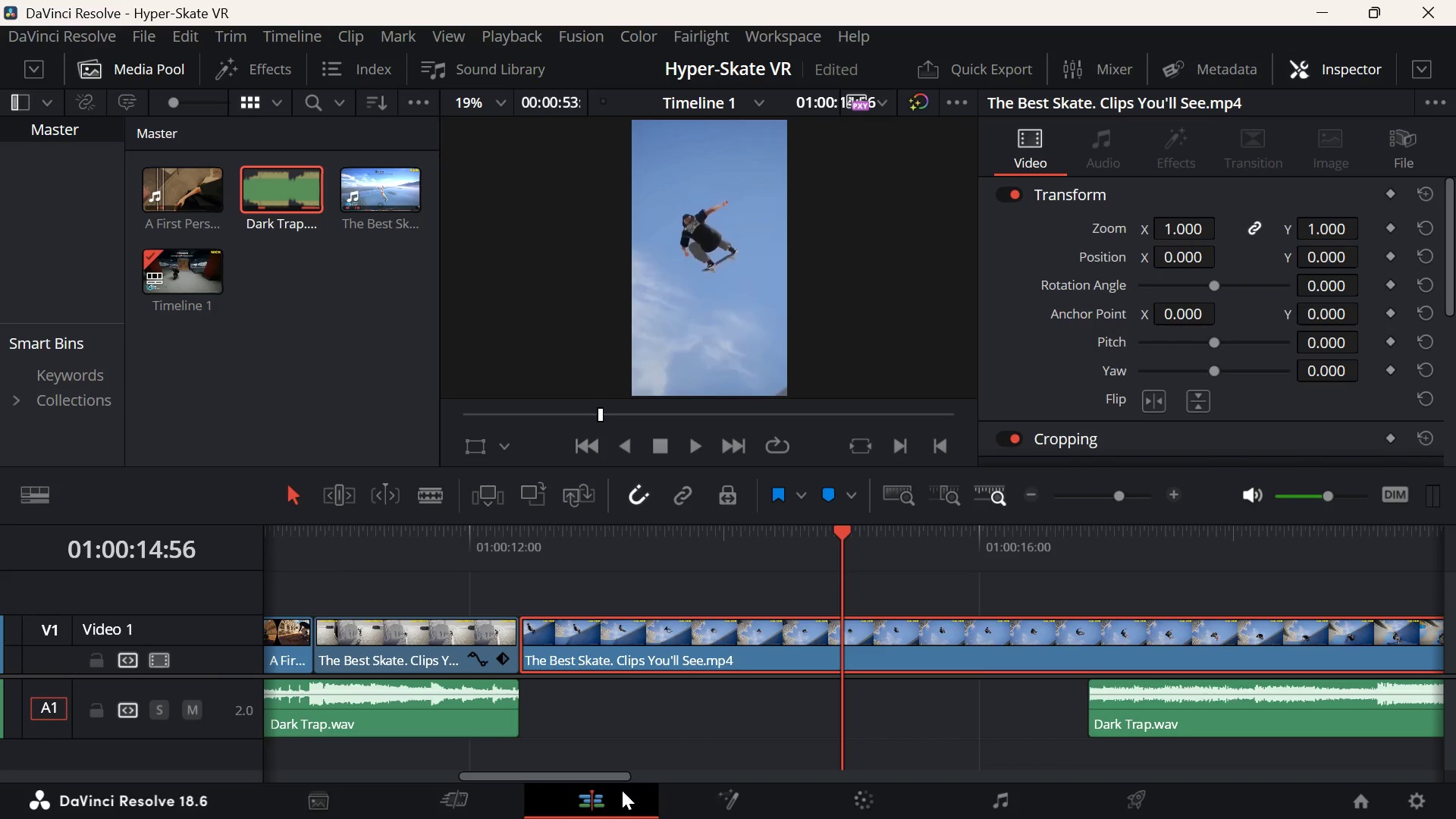 
wait(7.64)
 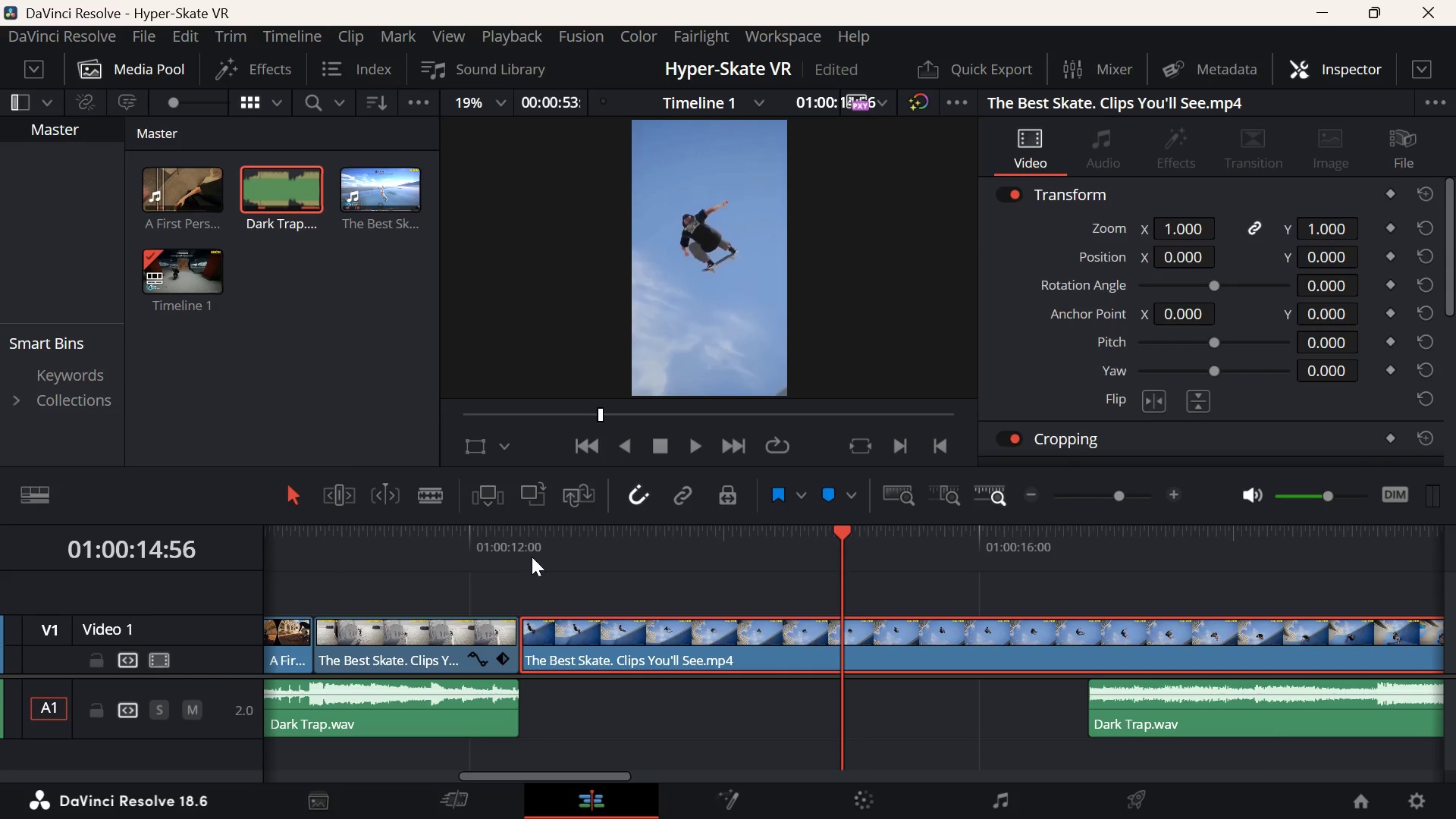 
left_click([1010, 796])